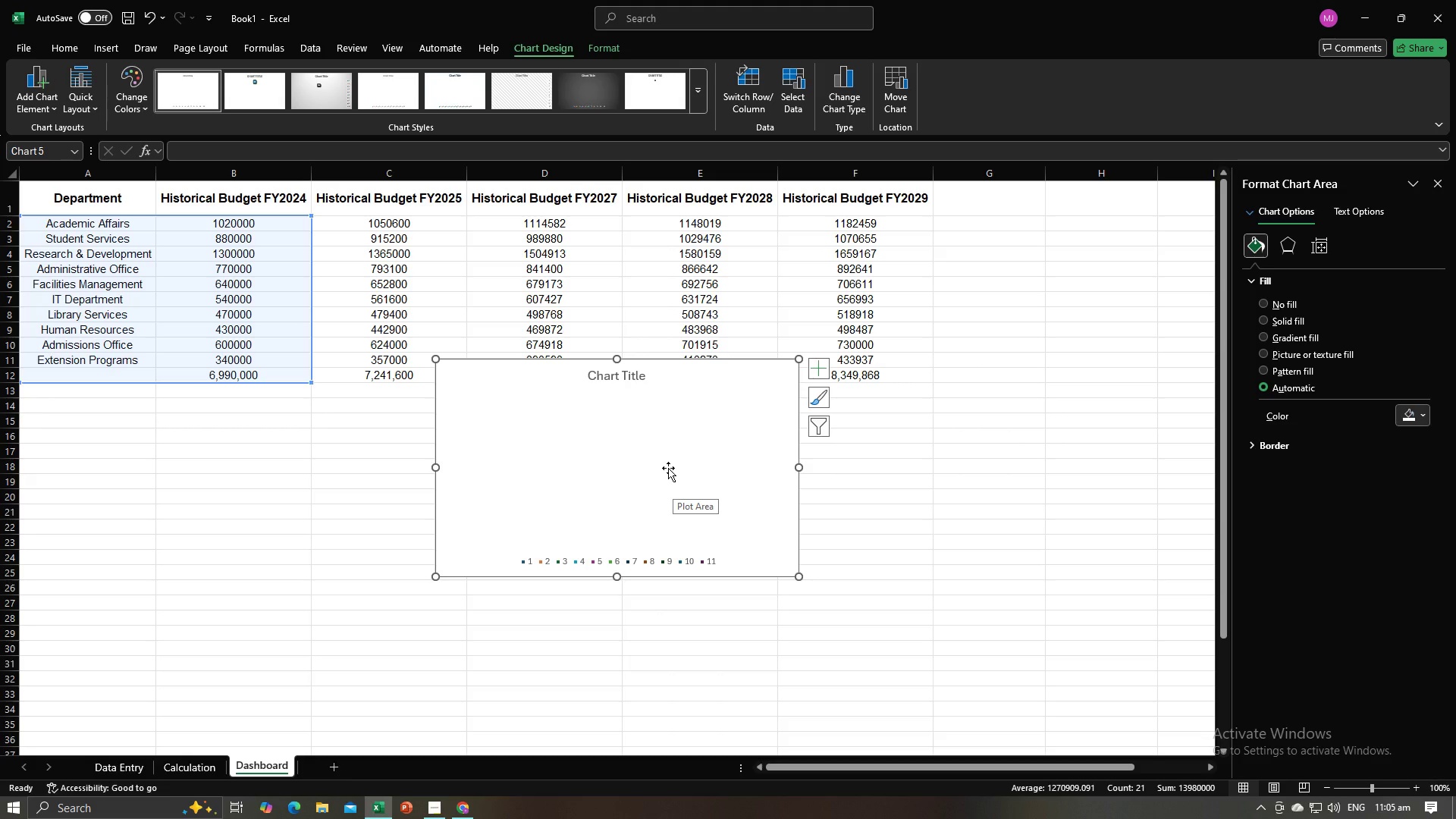 
left_click([793, 111])
 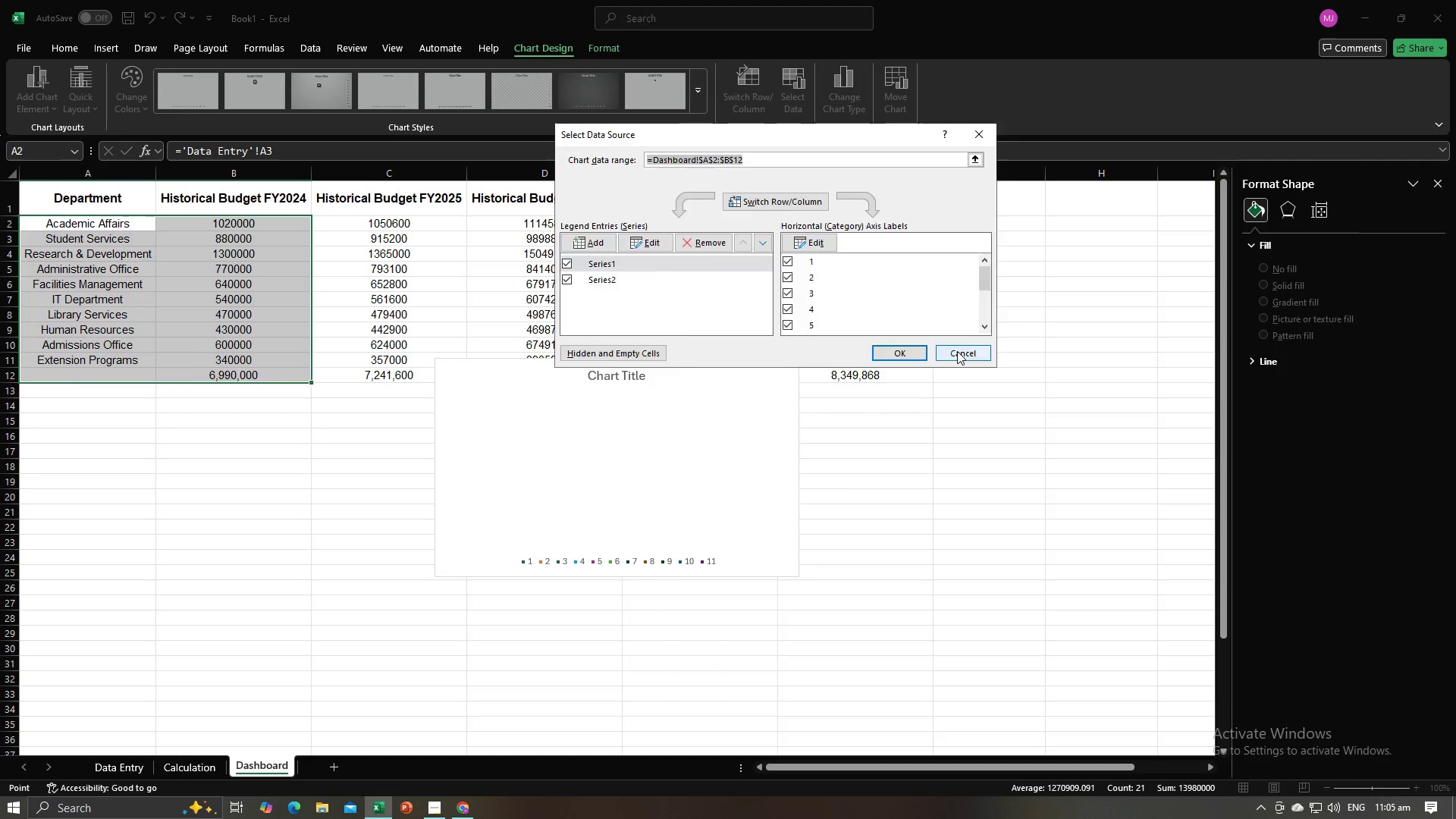 
left_click([767, 479])
 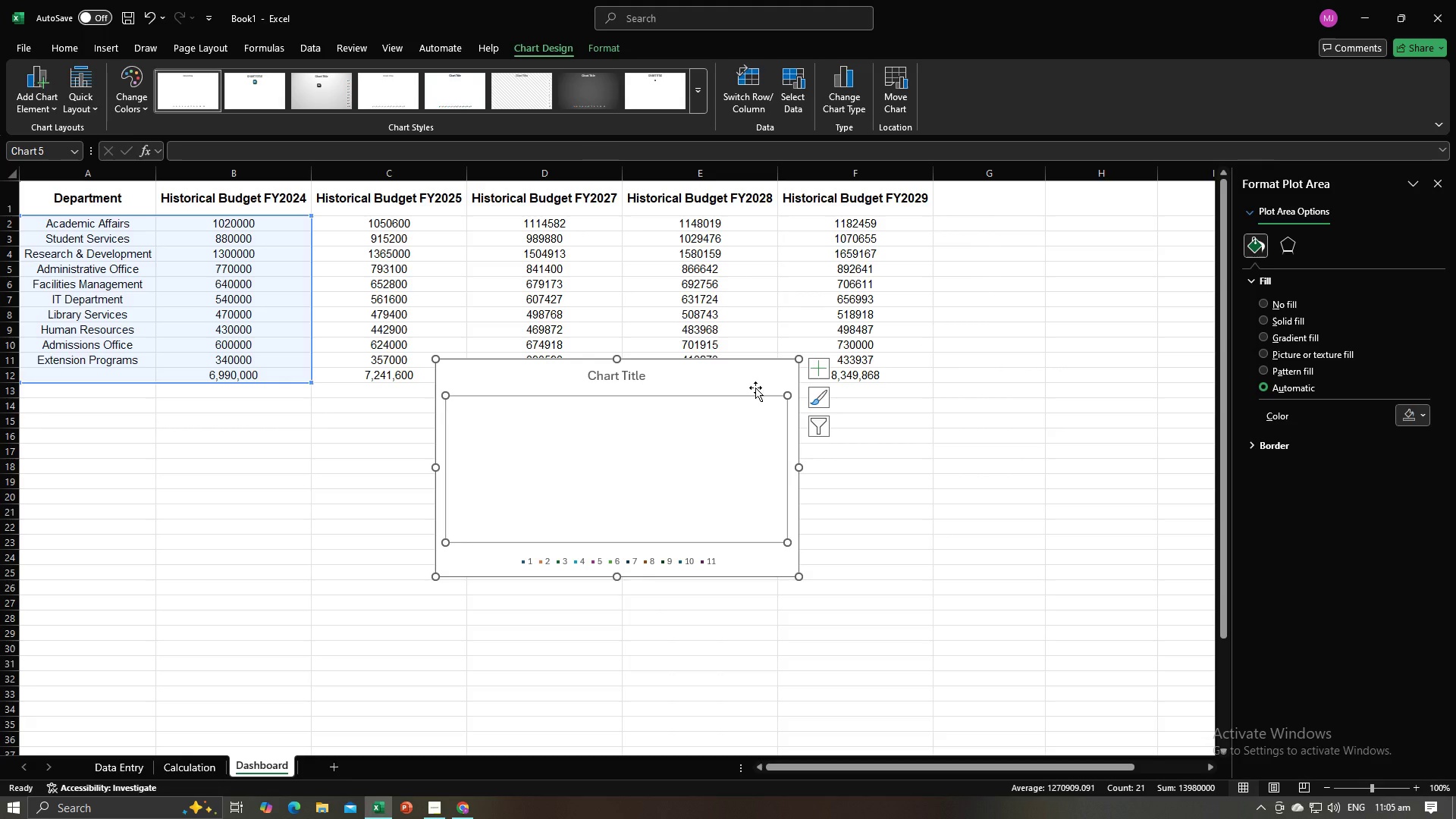 
left_click([755, 388])
 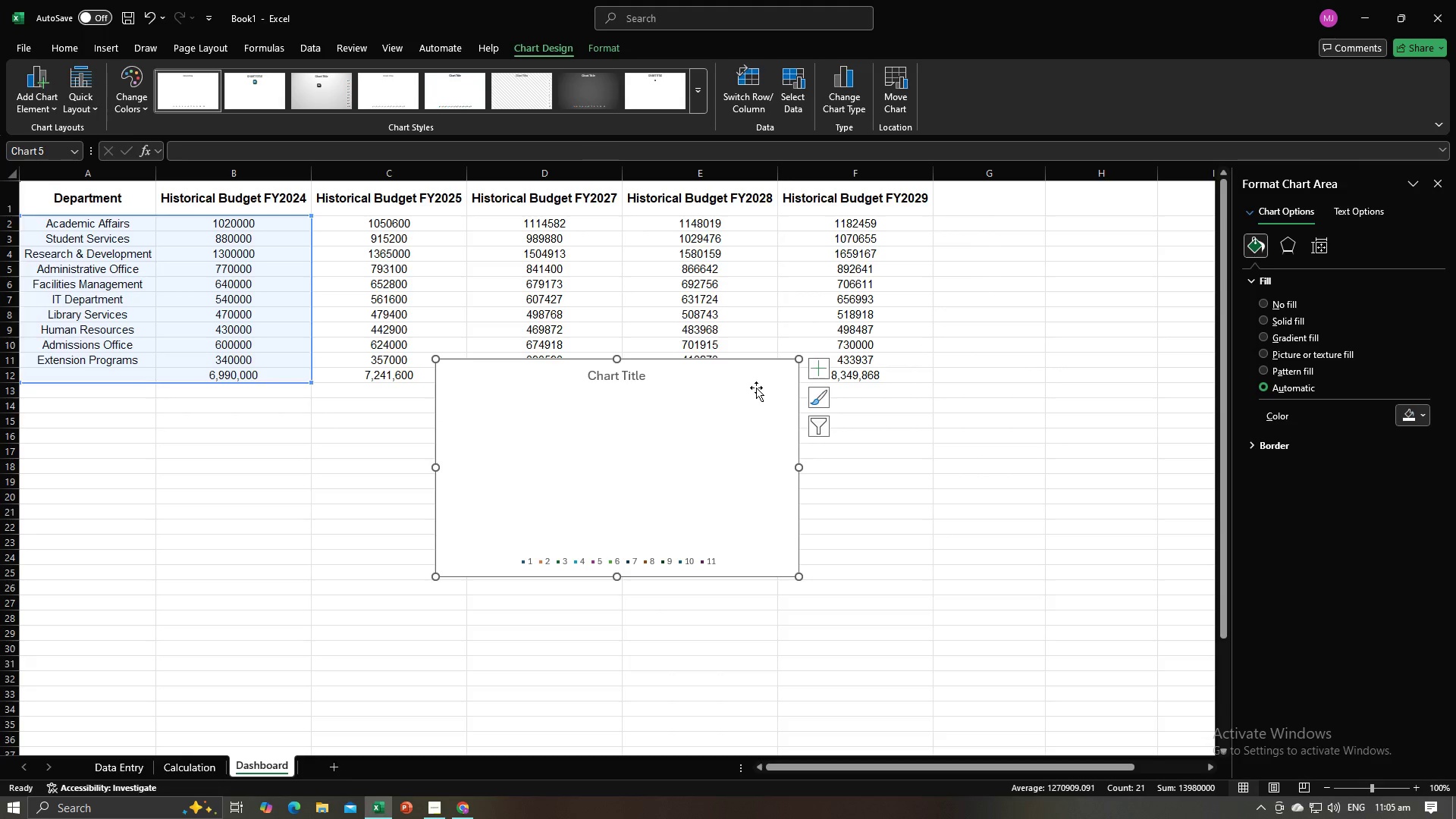 
key(Backspace)
 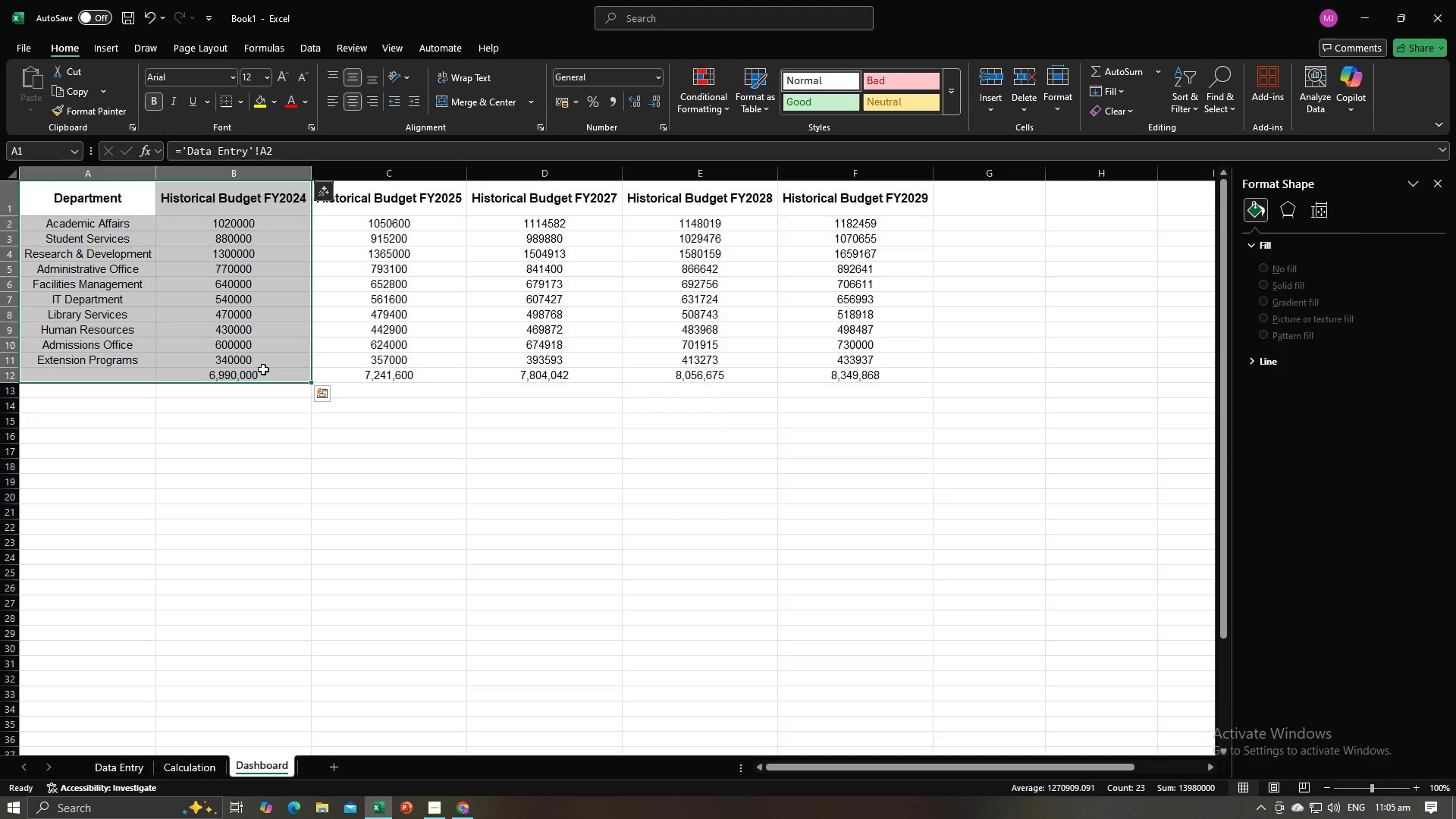 
wait(5.87)
 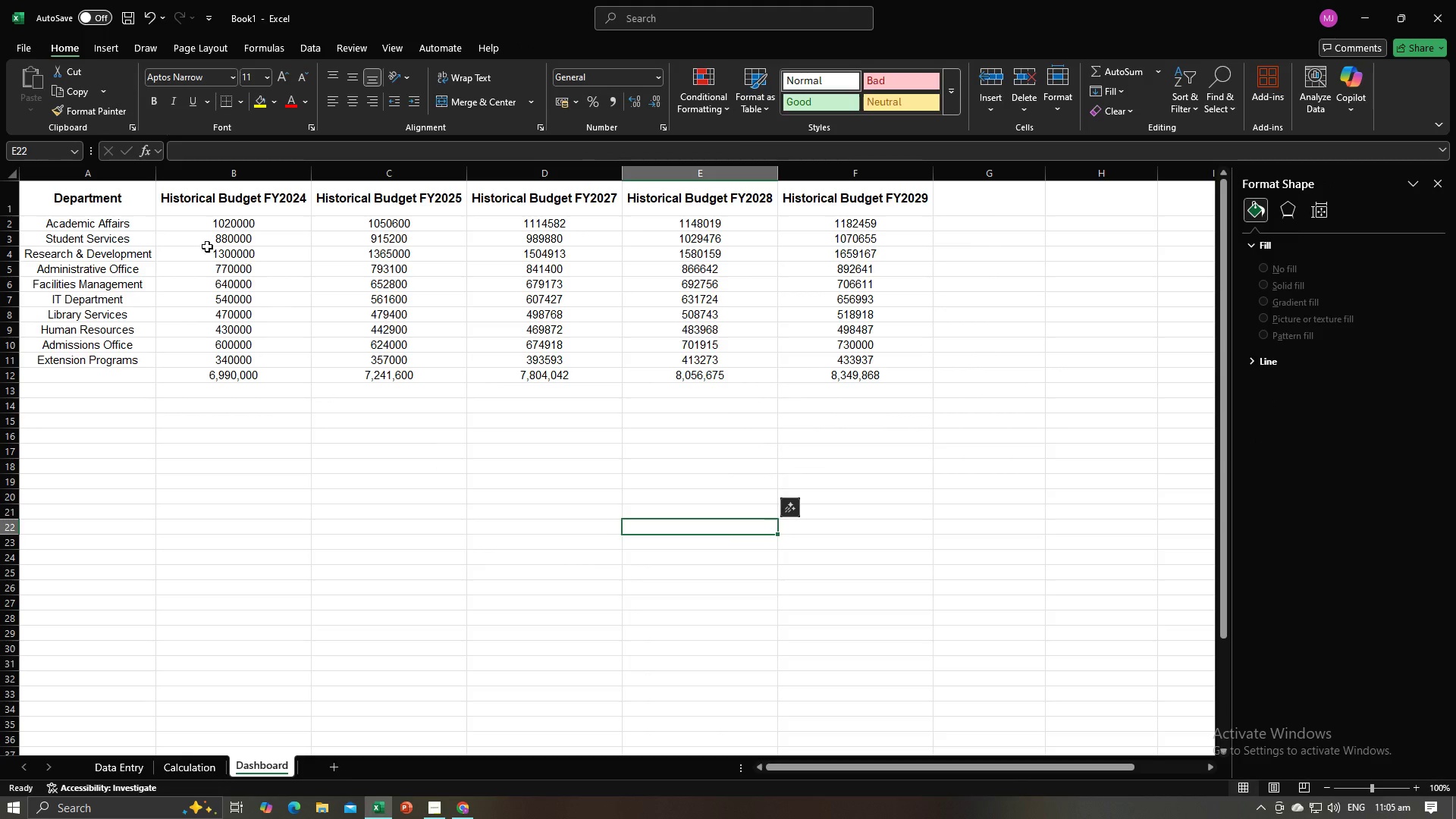 
left_click([107, 49])
 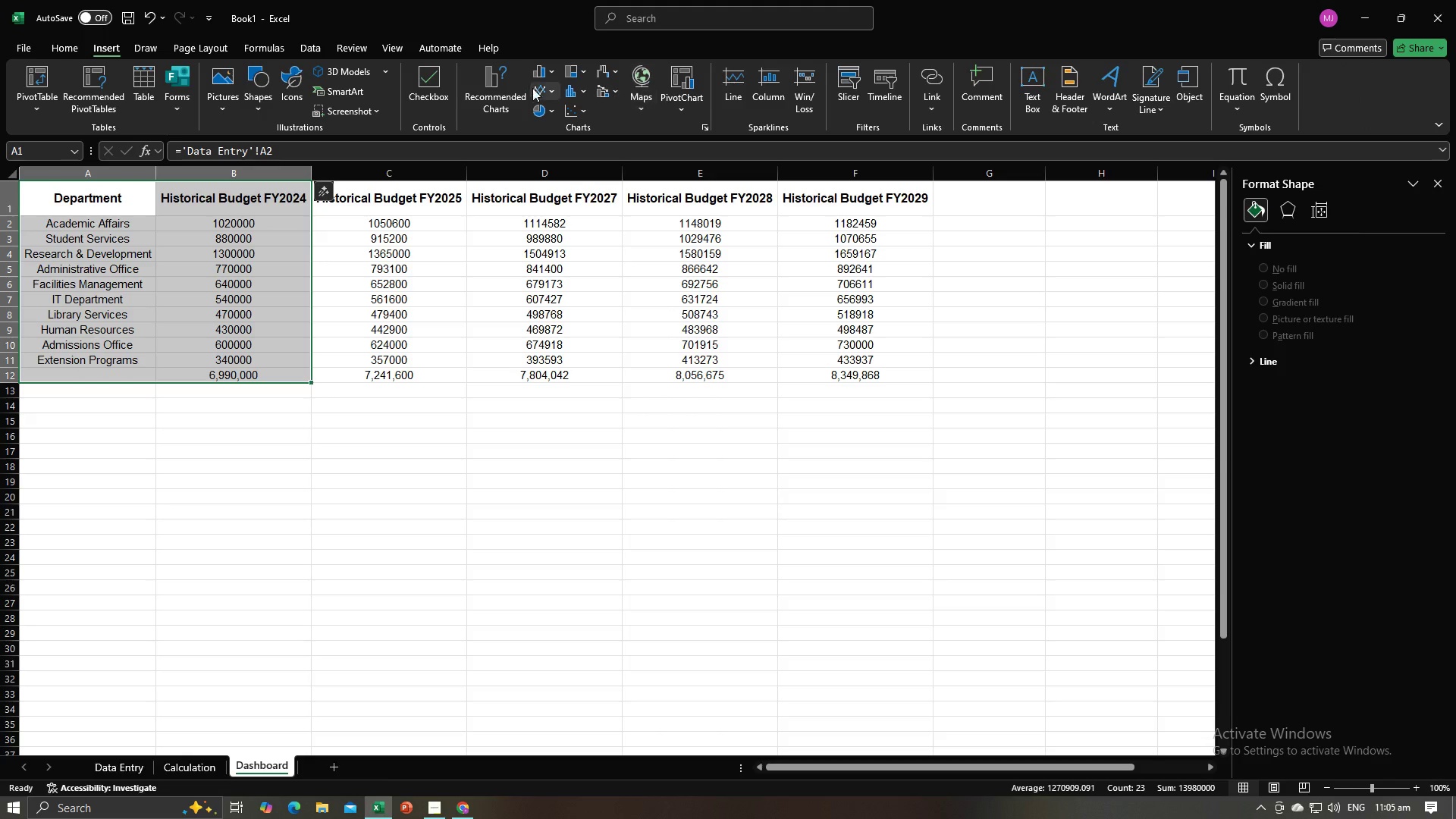 
left_click([540, 107])
 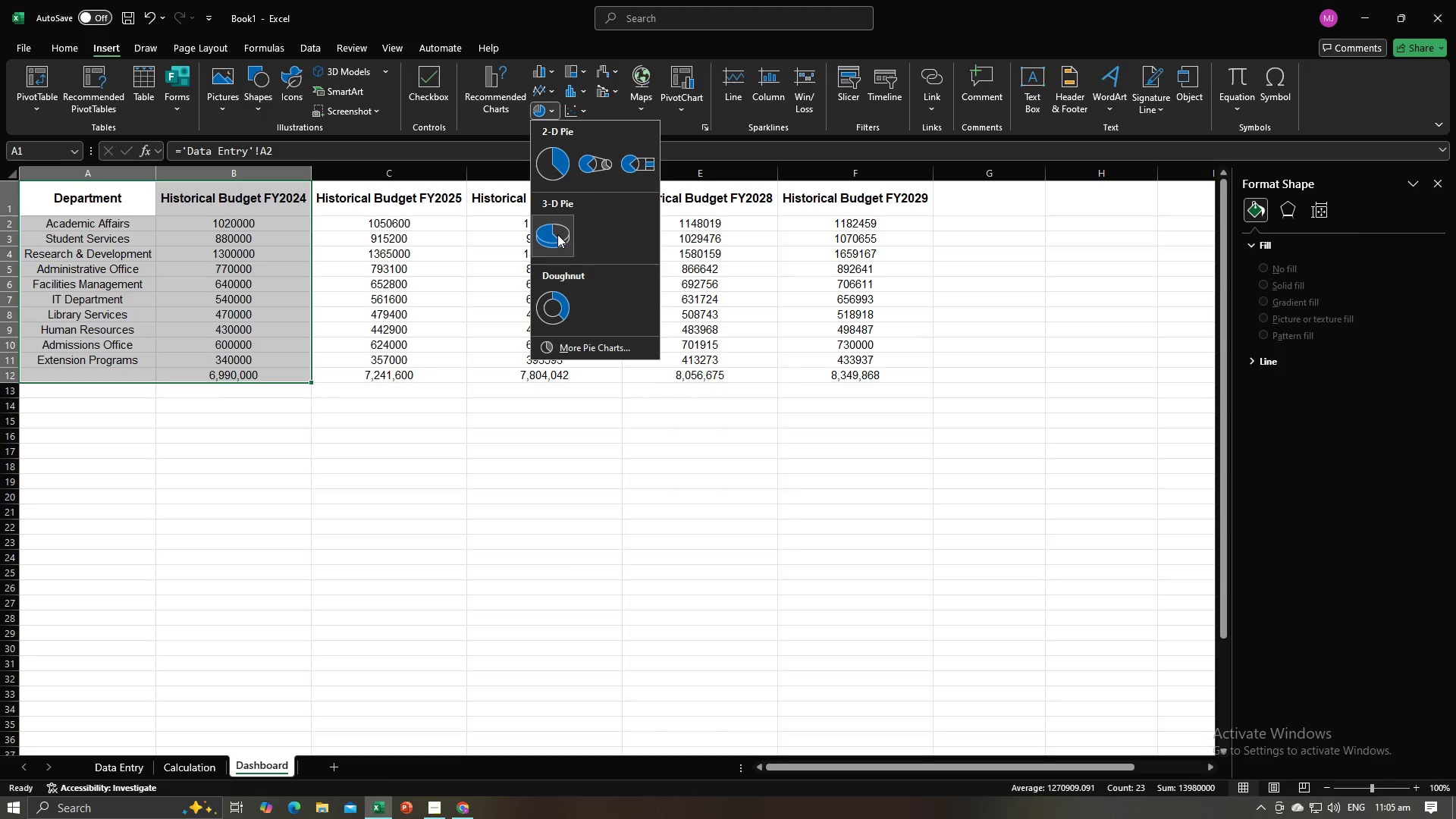 
left_click([557, 234])
 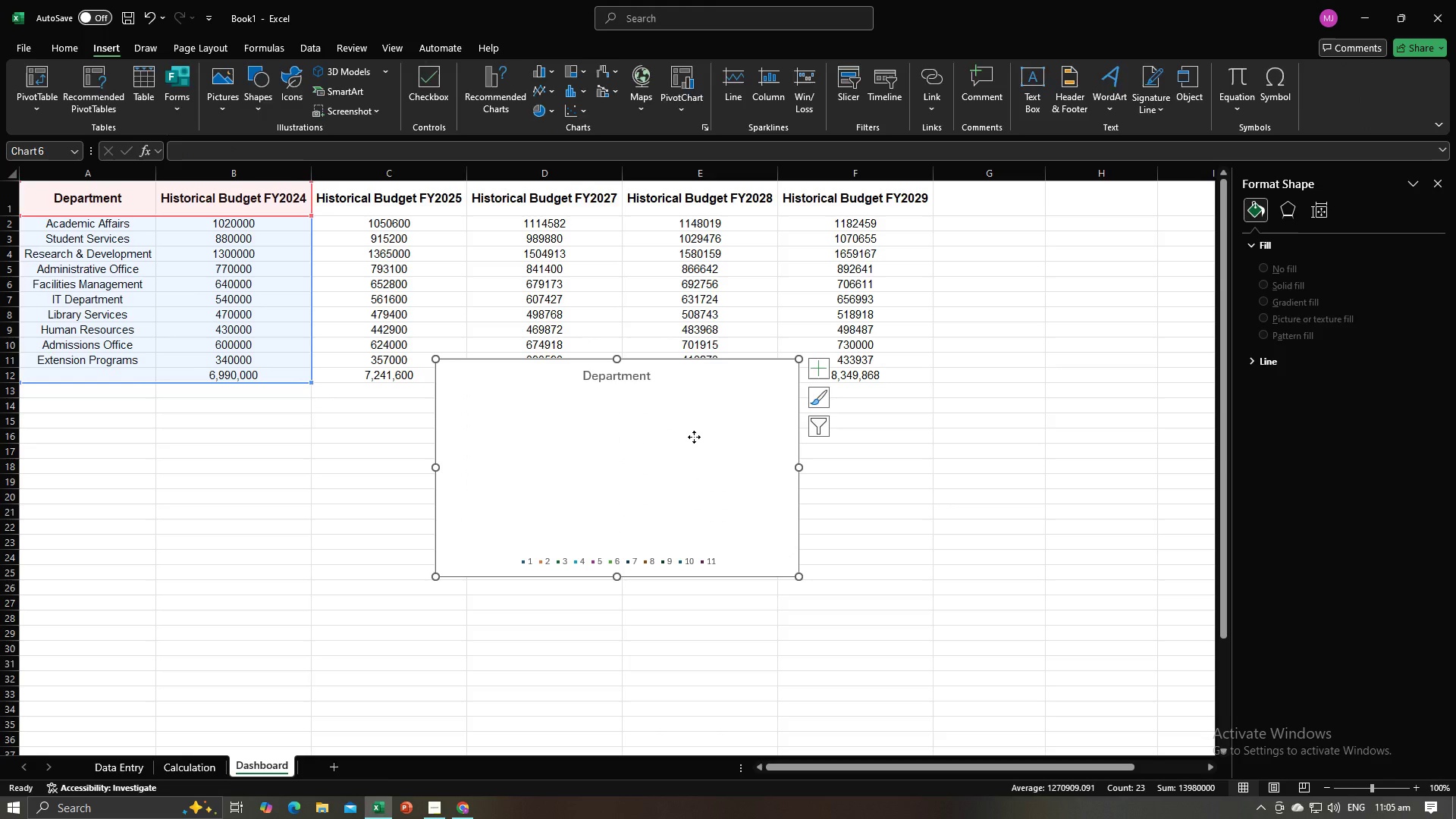 
left_click([694, 437])
 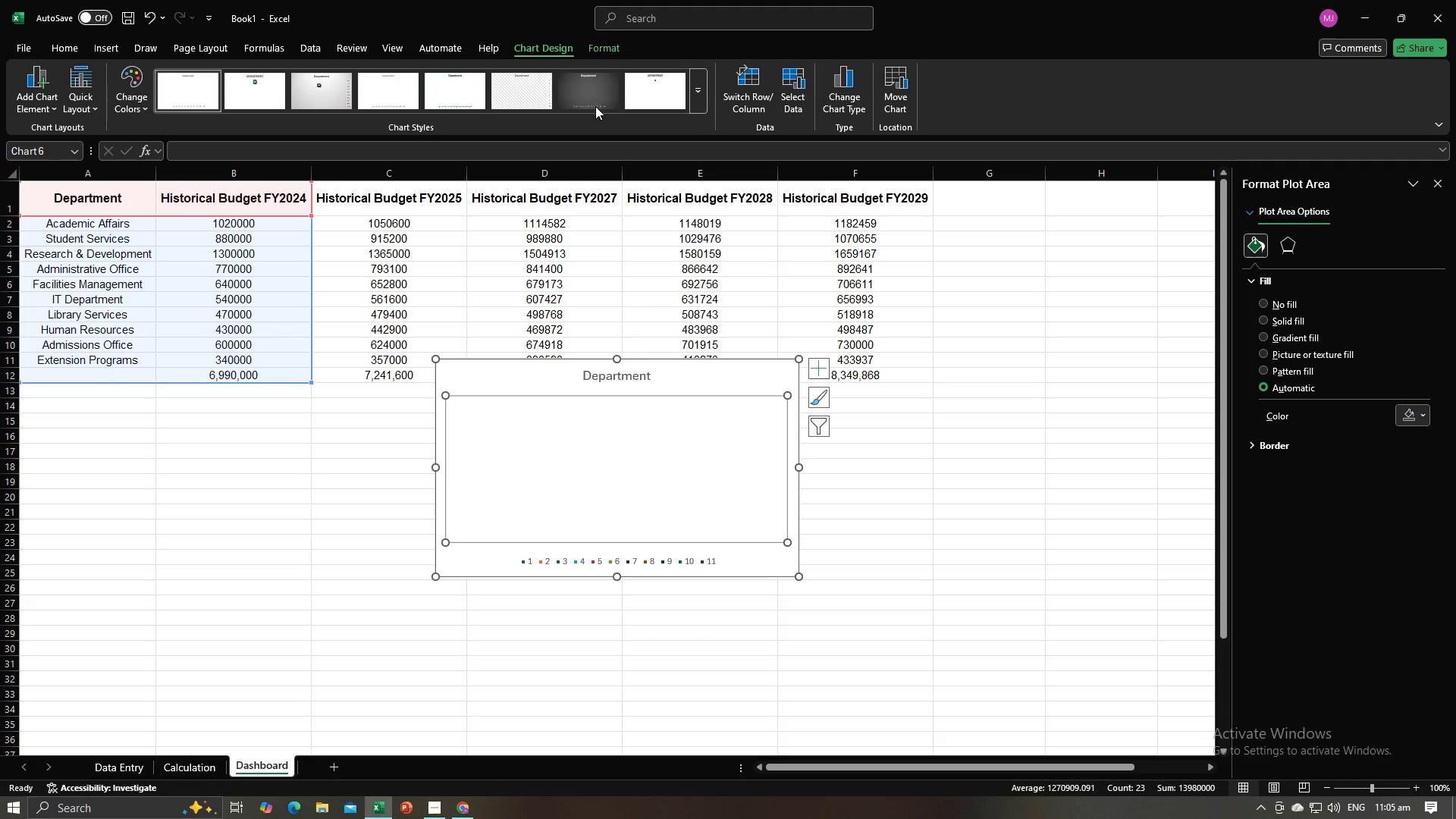 
wait(5.06)
 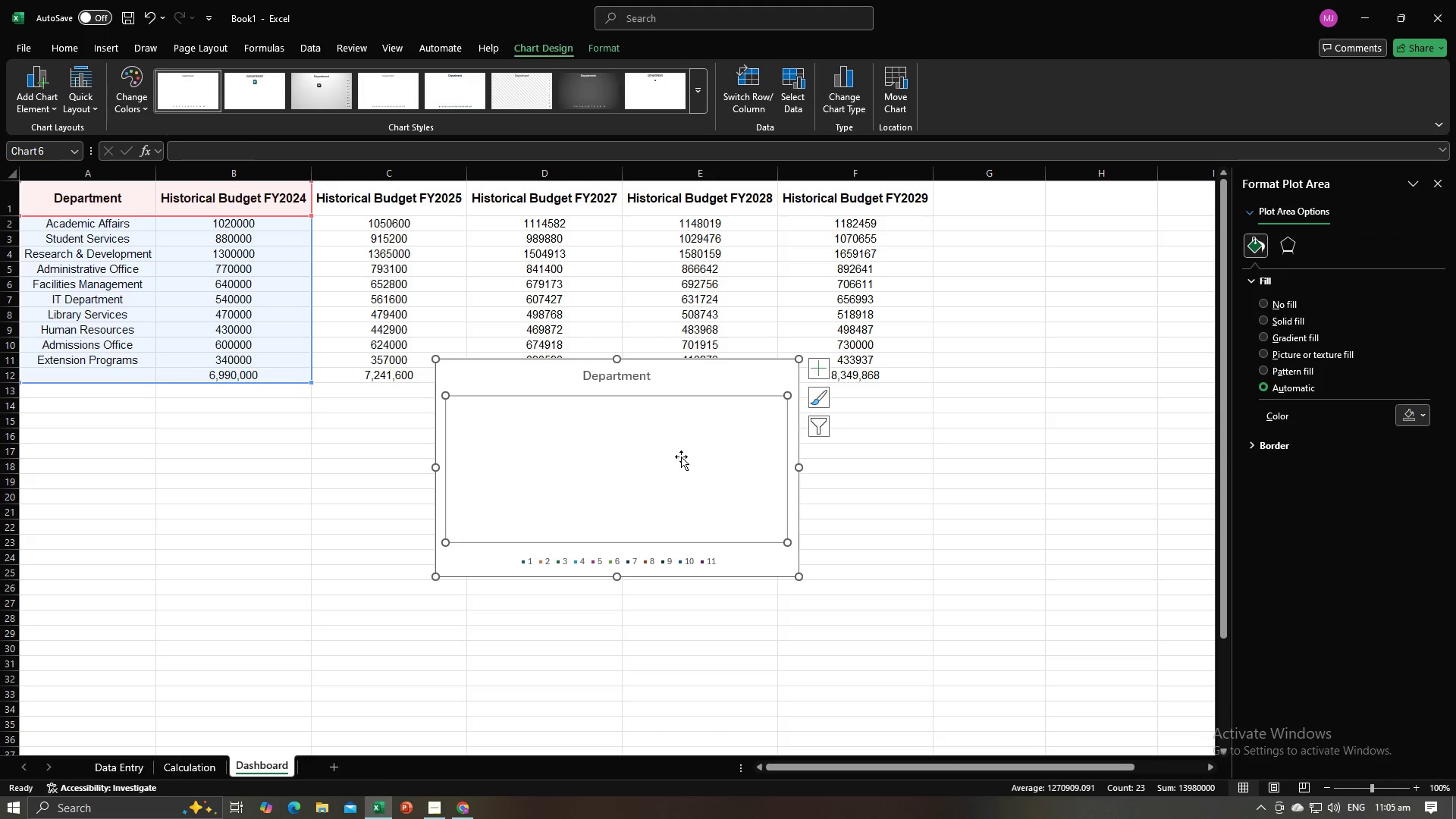 
left_click([638, 567])
 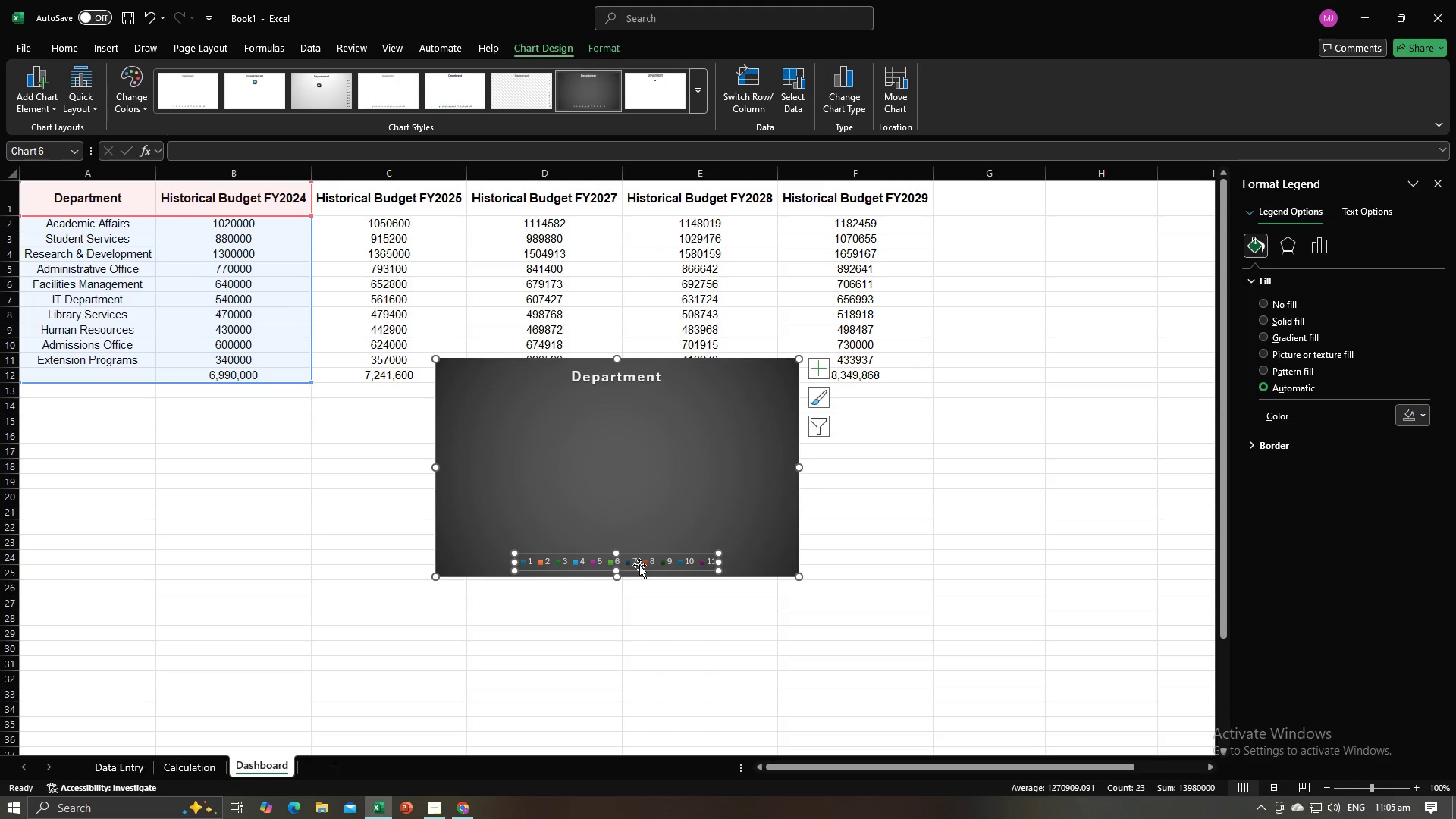 
key(Backspace)
 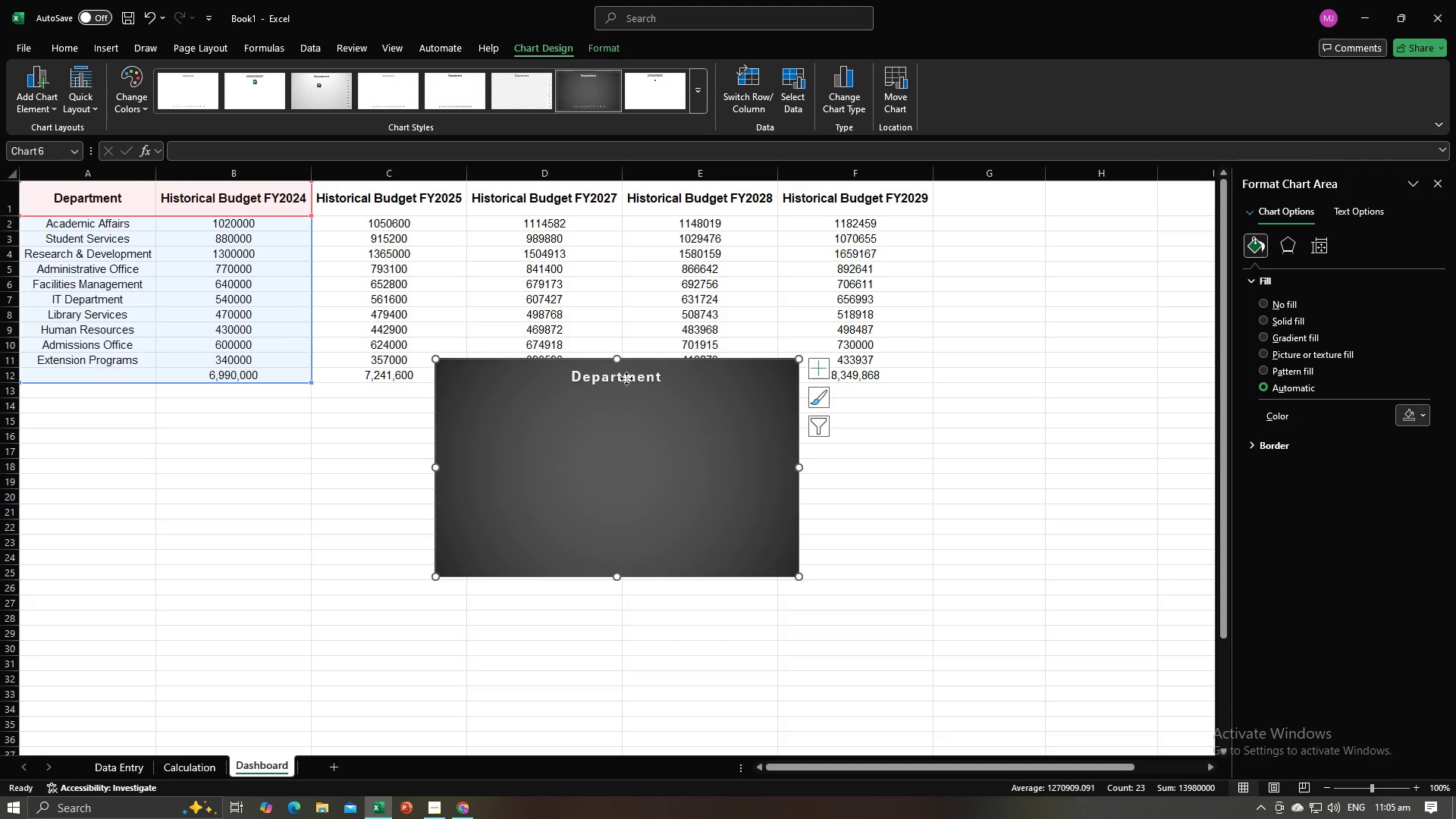 
left_click([626, 378])
 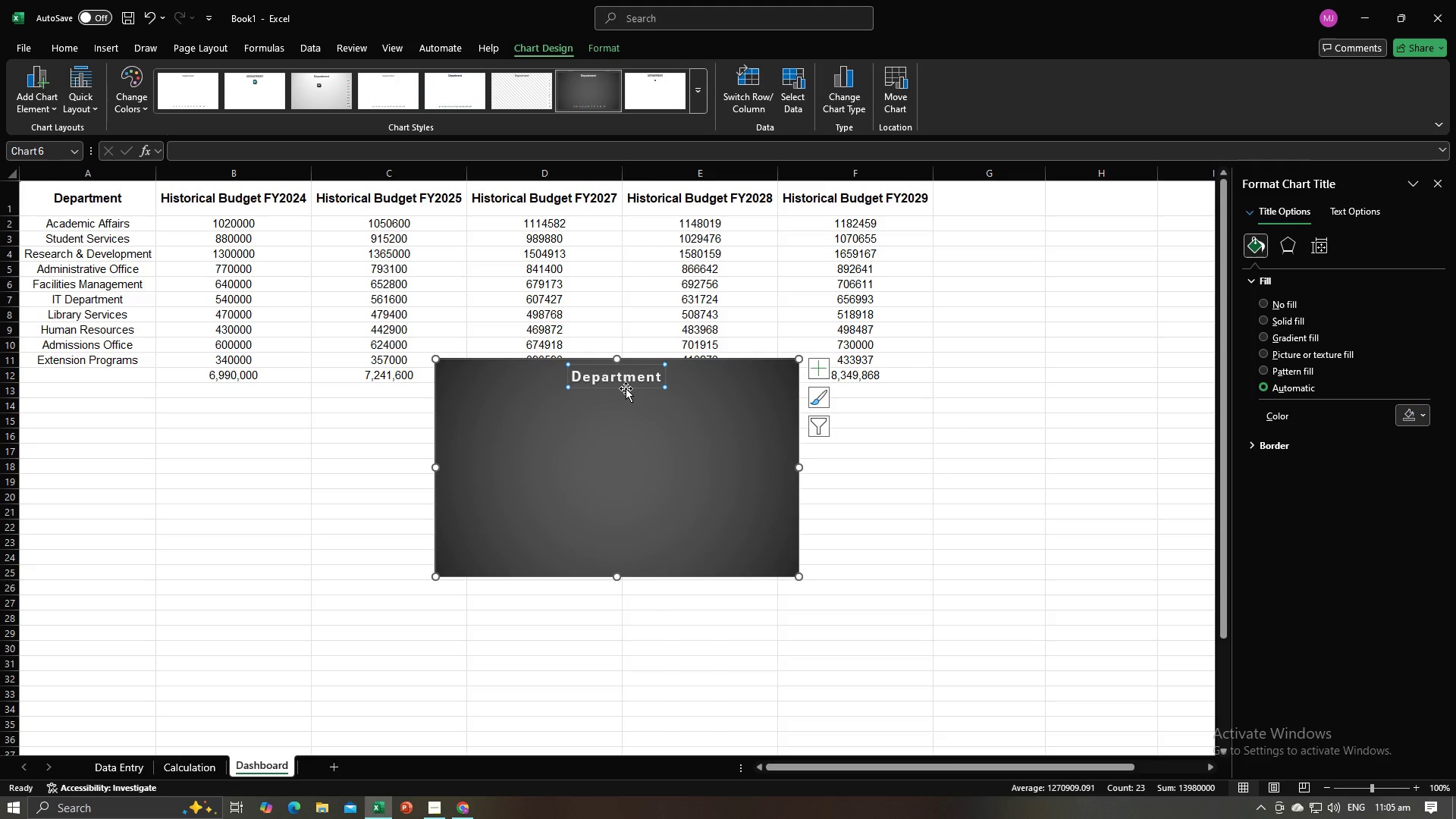 
key(Backspace)
 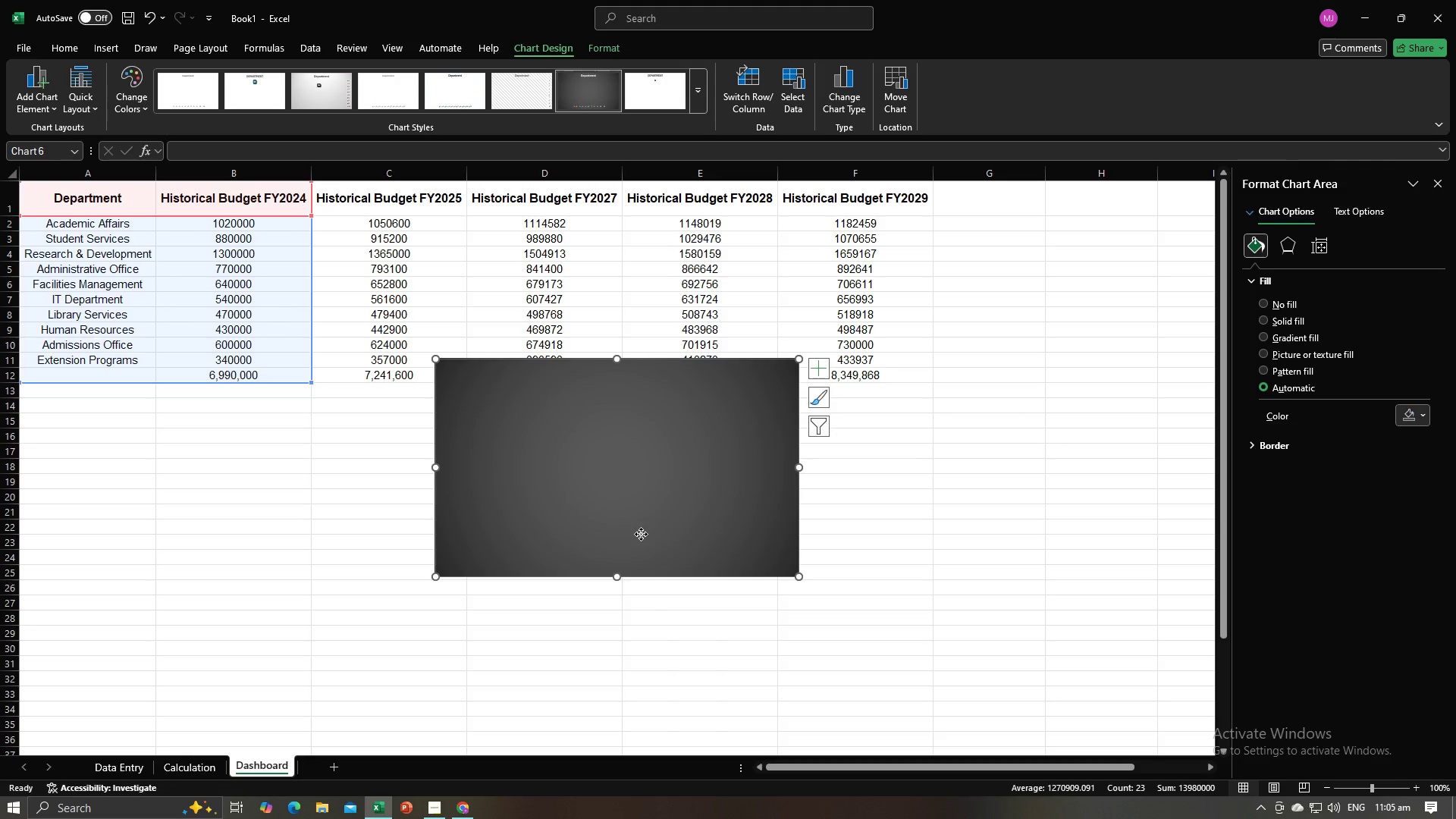 
left_click([641, 534])
 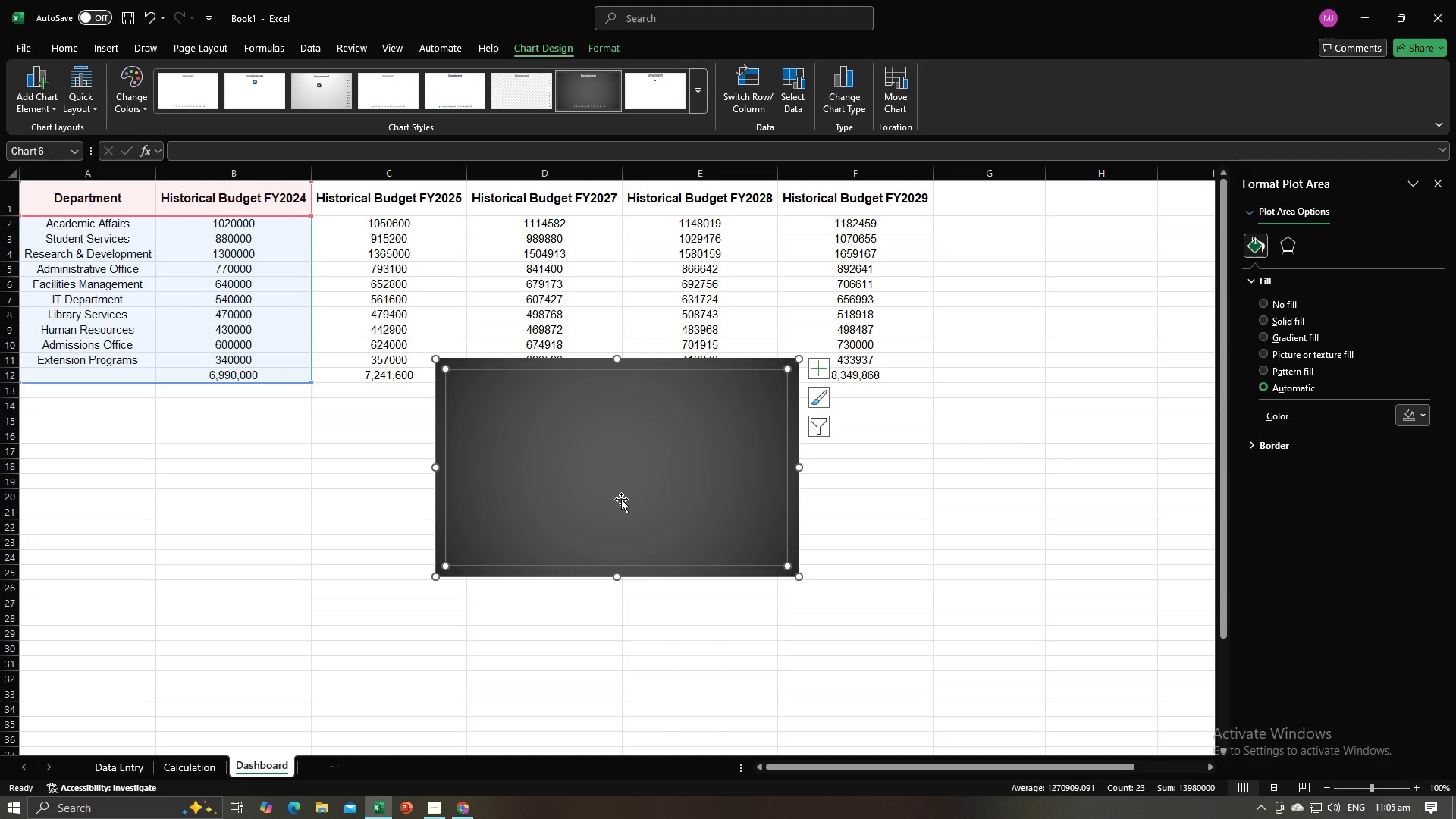 
double_click([621, 499])
 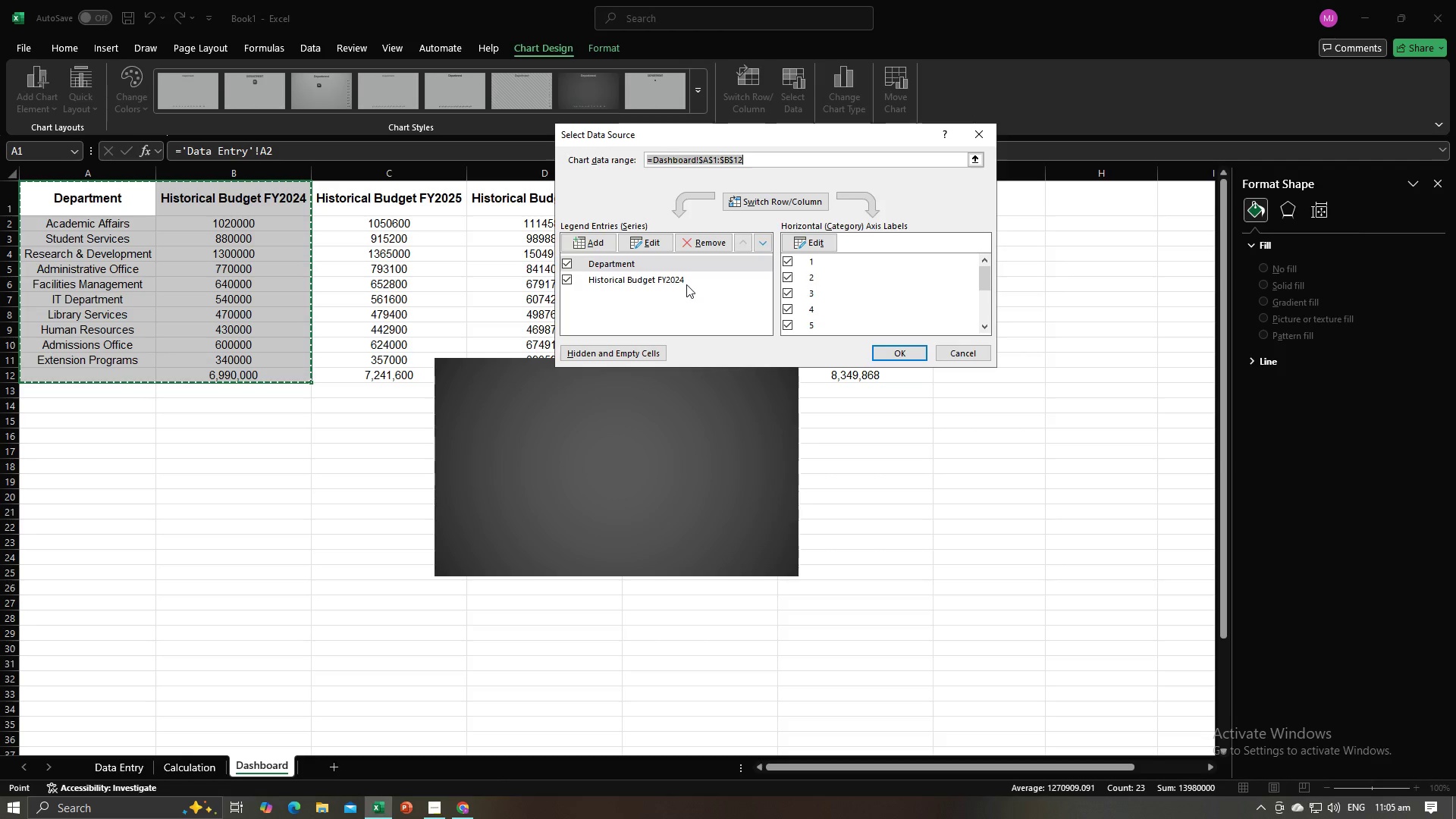 
wait(7.58)
 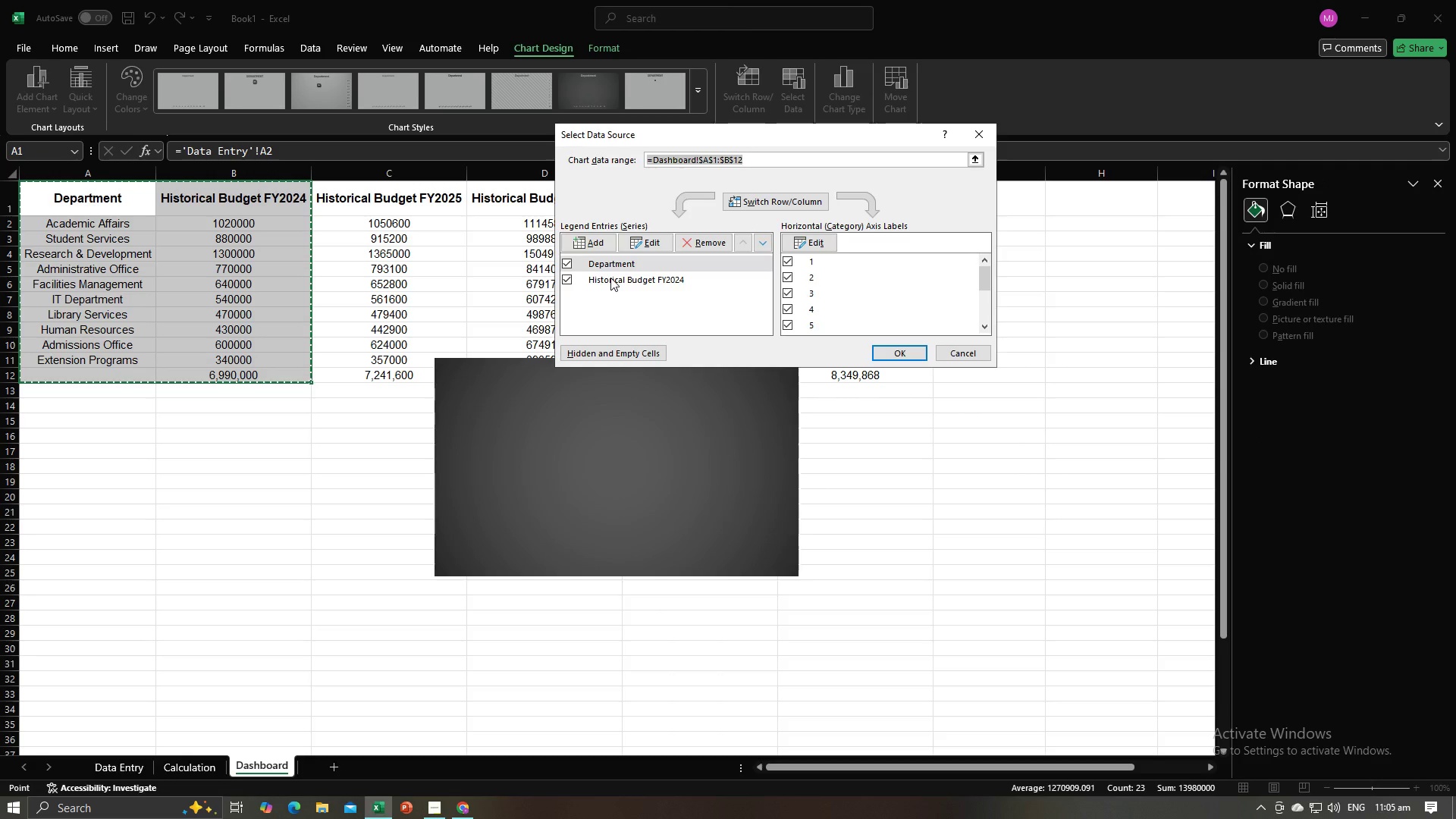 
left_click([419, 502])
 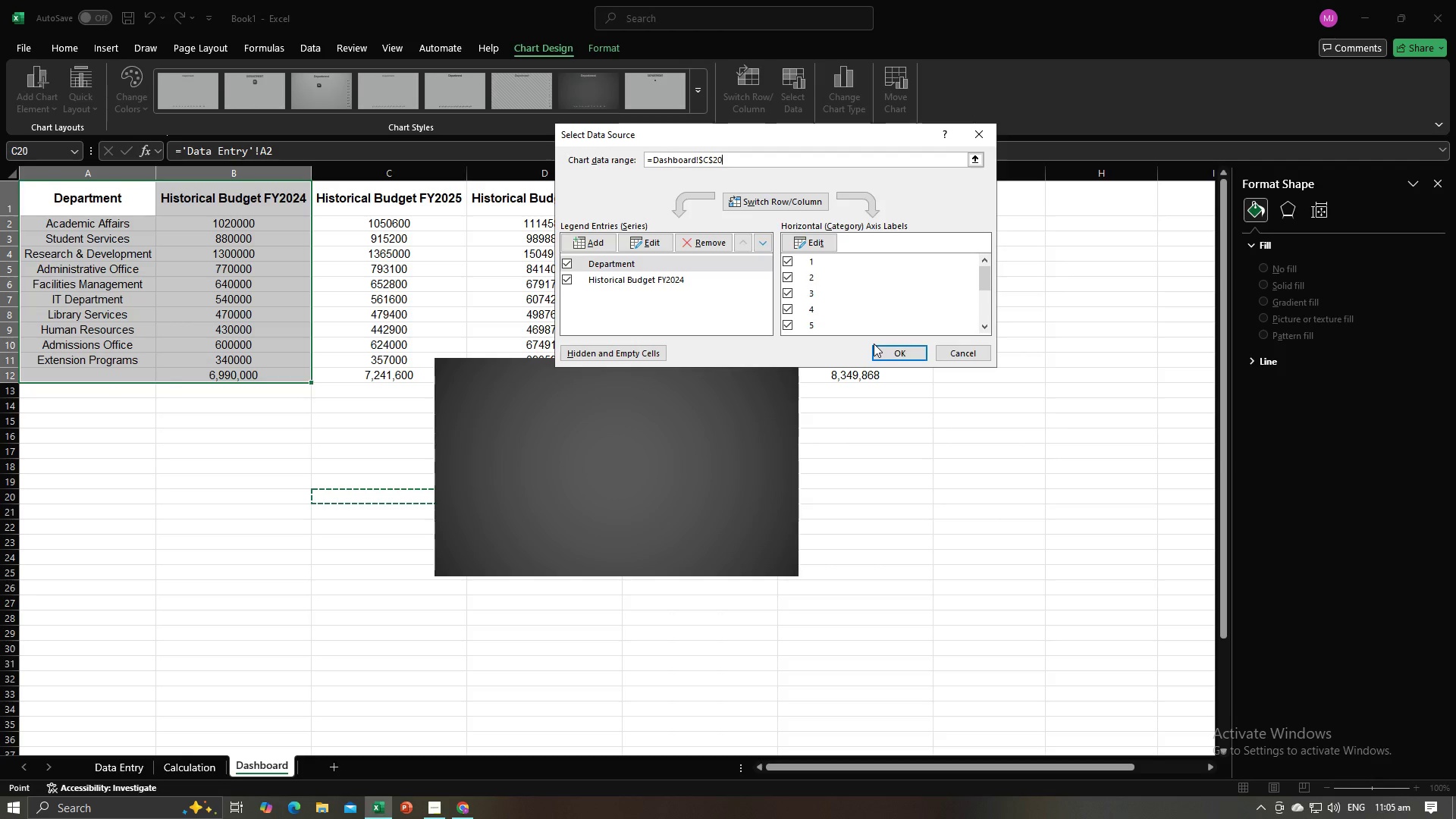 
left_click([896, 349])
 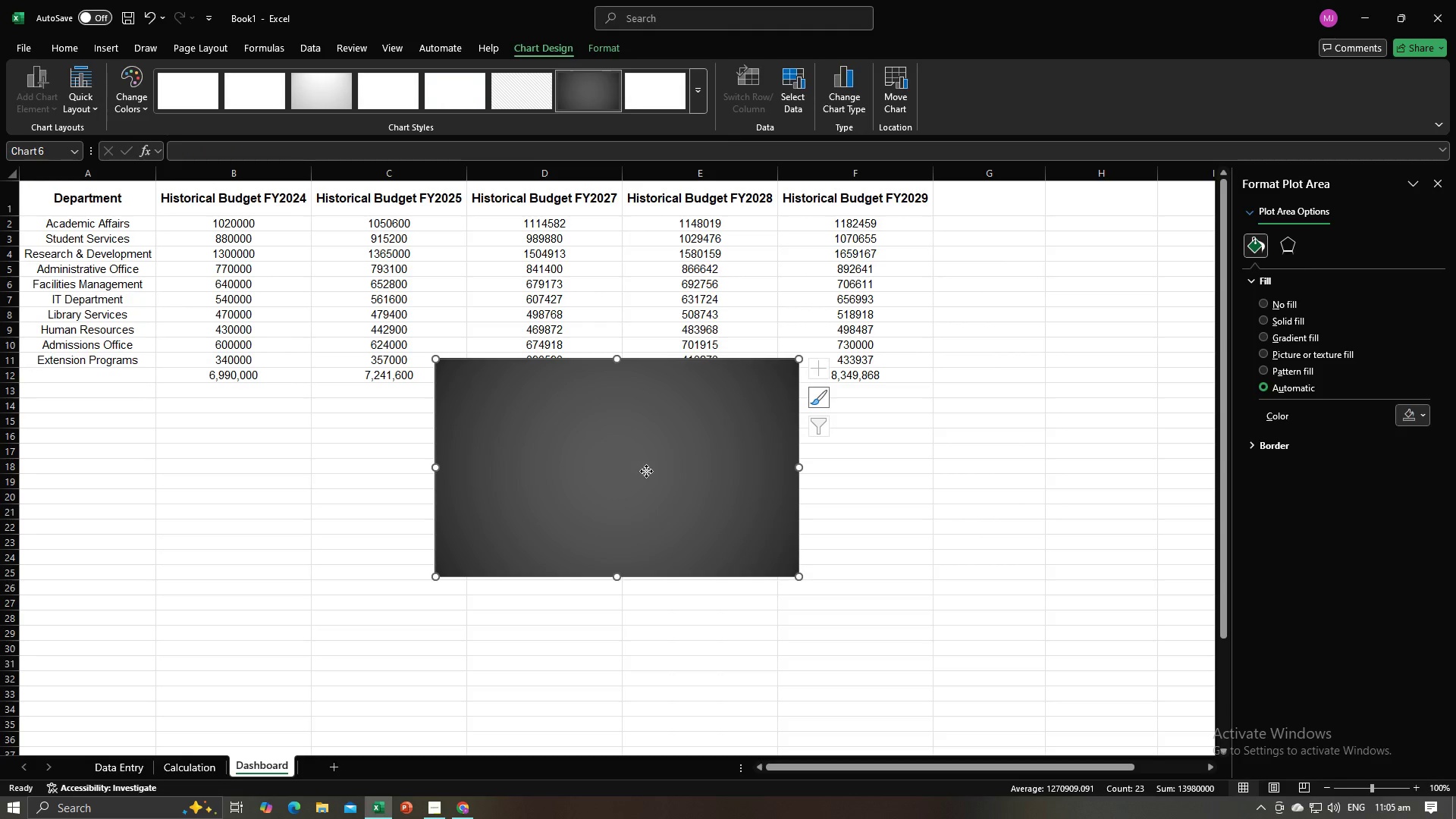 
left_click([646, 471])
 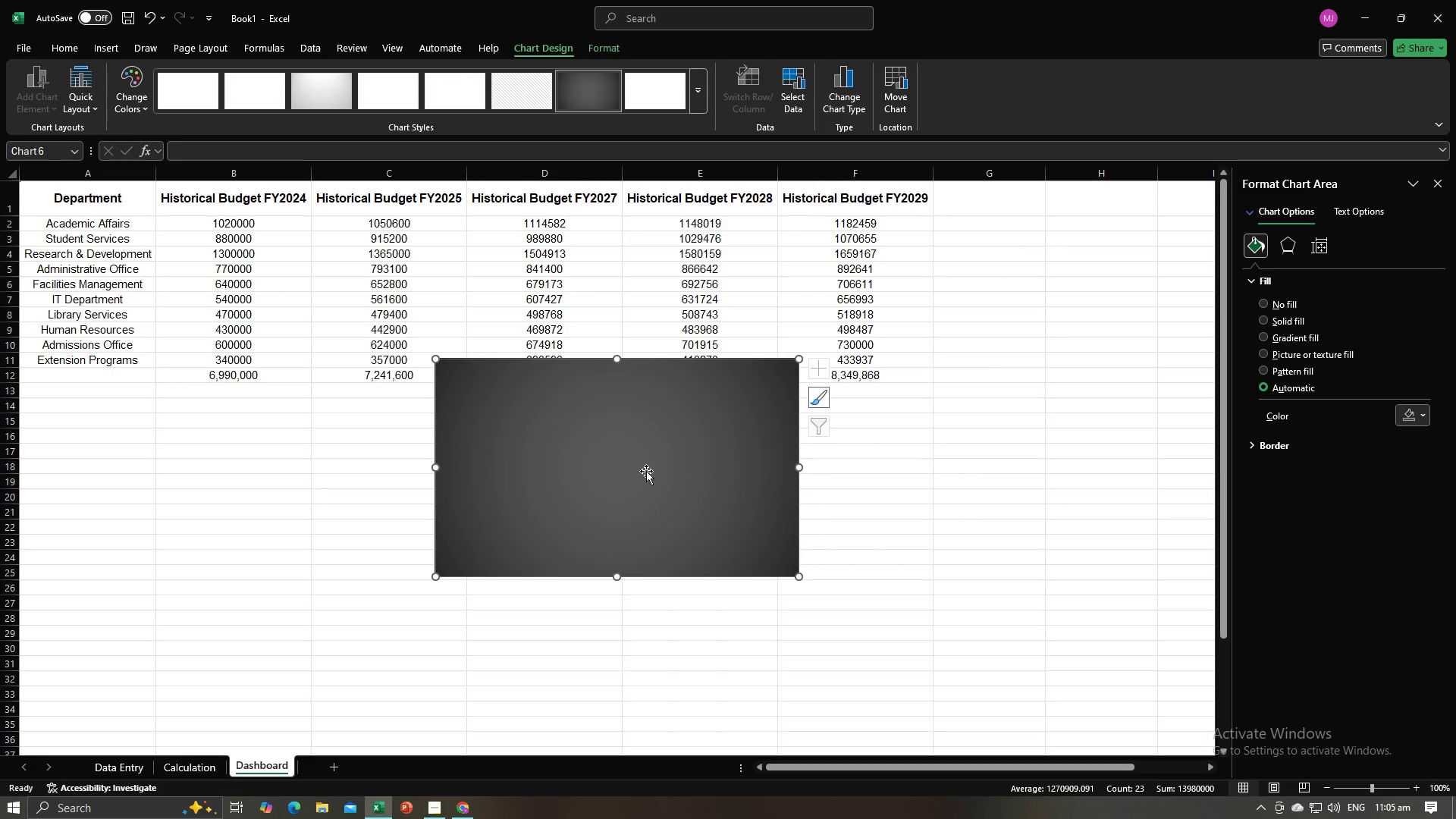 
key(Backspace)
 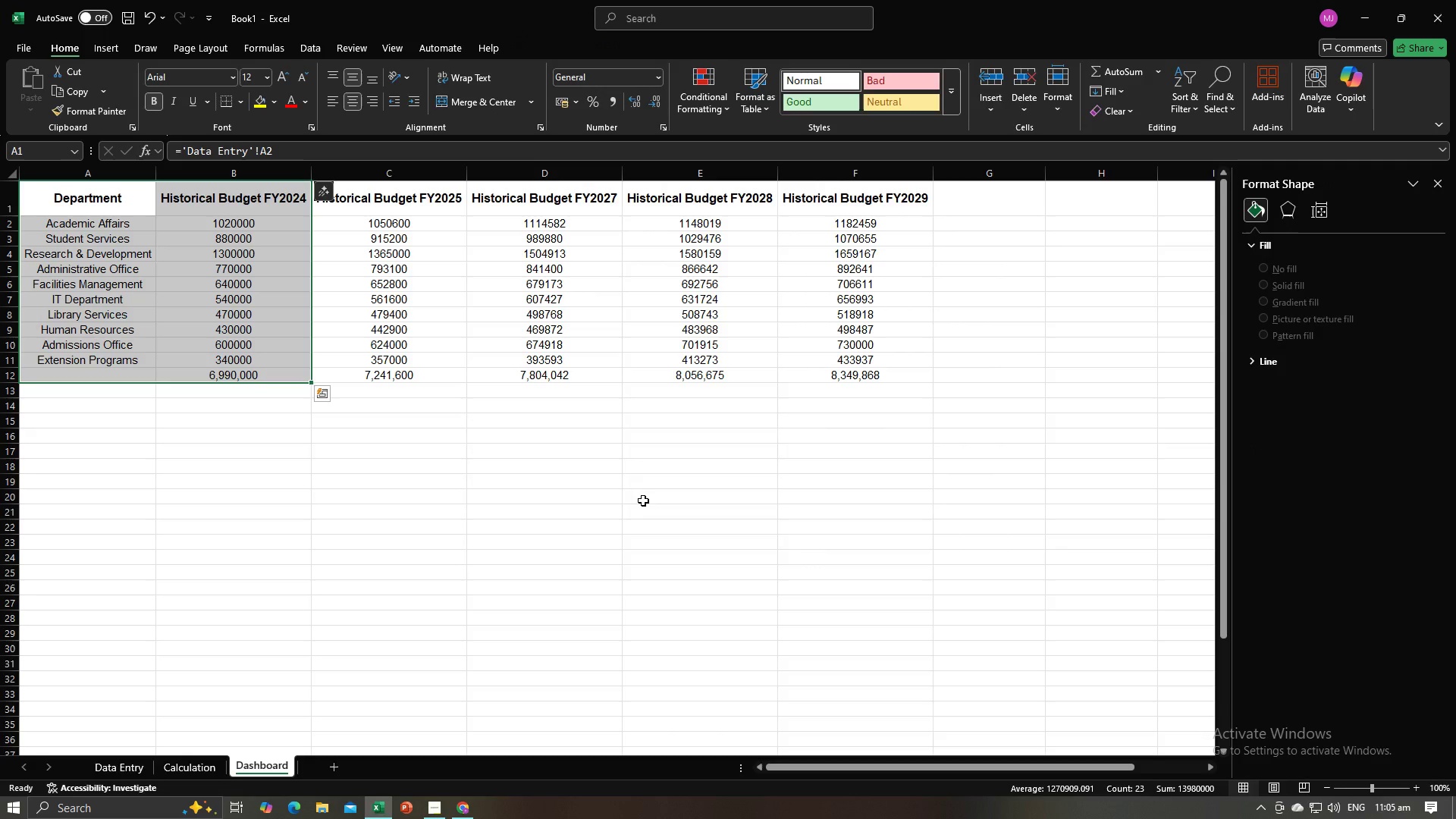 
left_click([420, 489])
 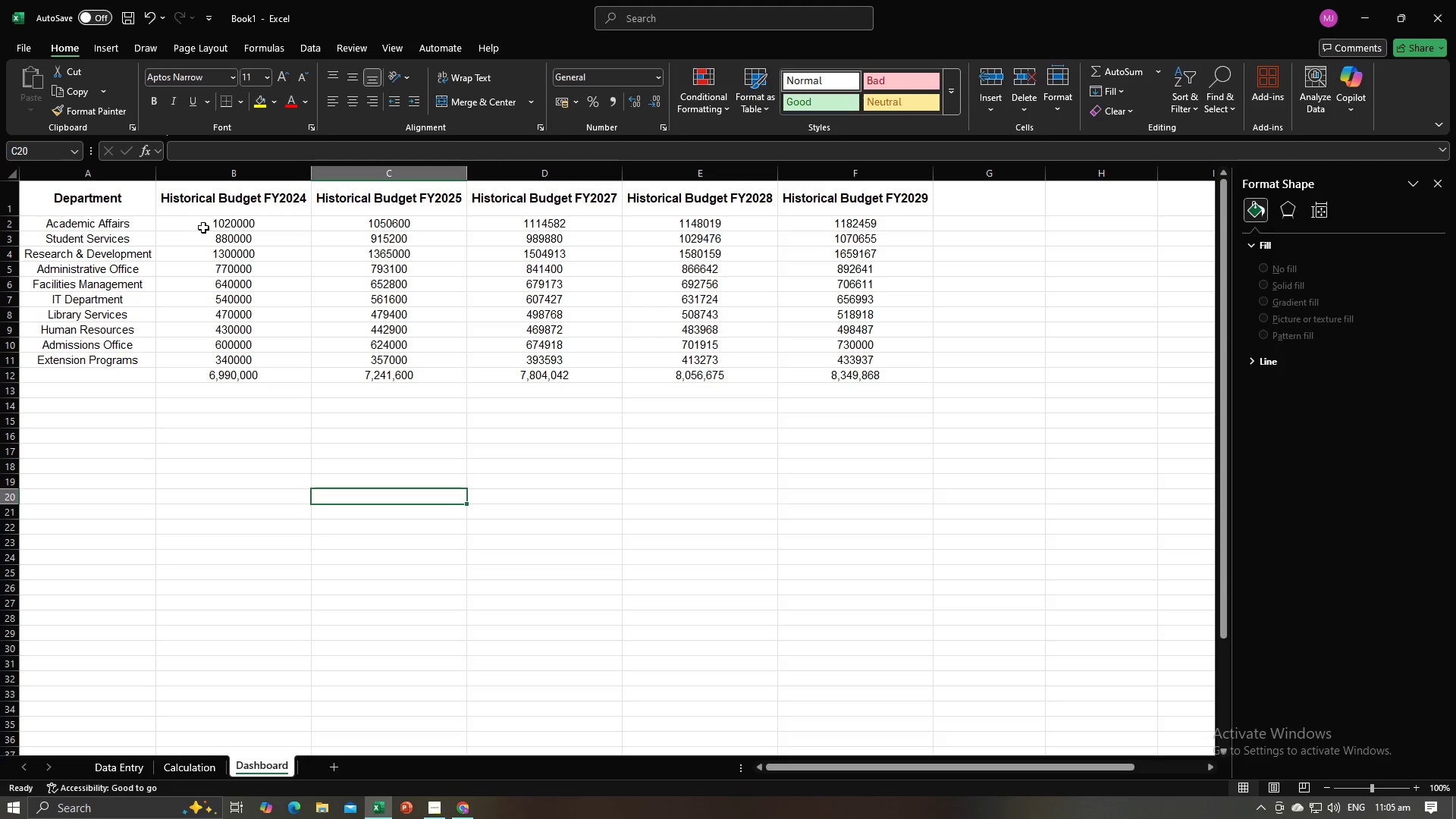 
left_click([205, 221])
 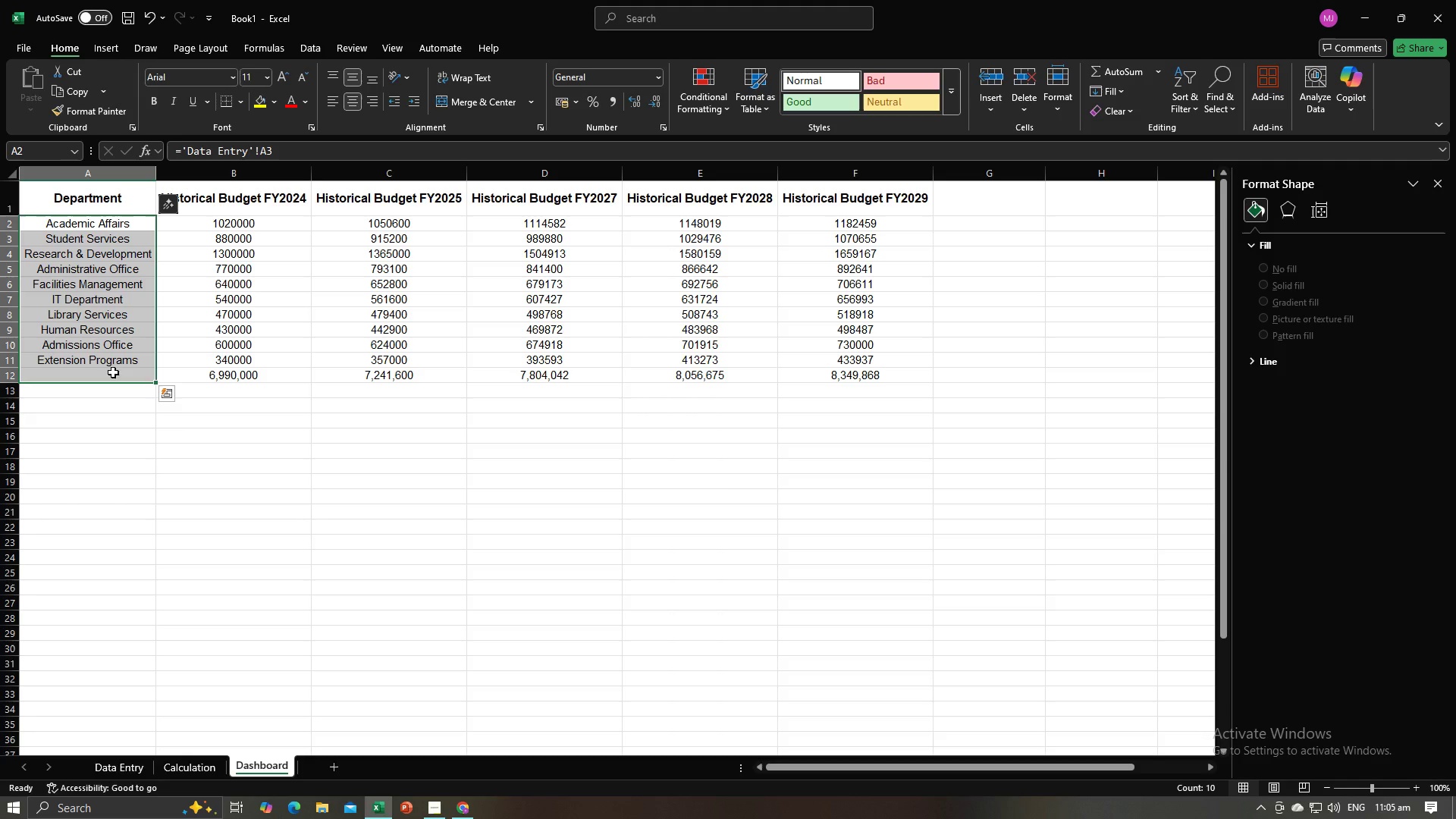 
left_click([196, 432])
 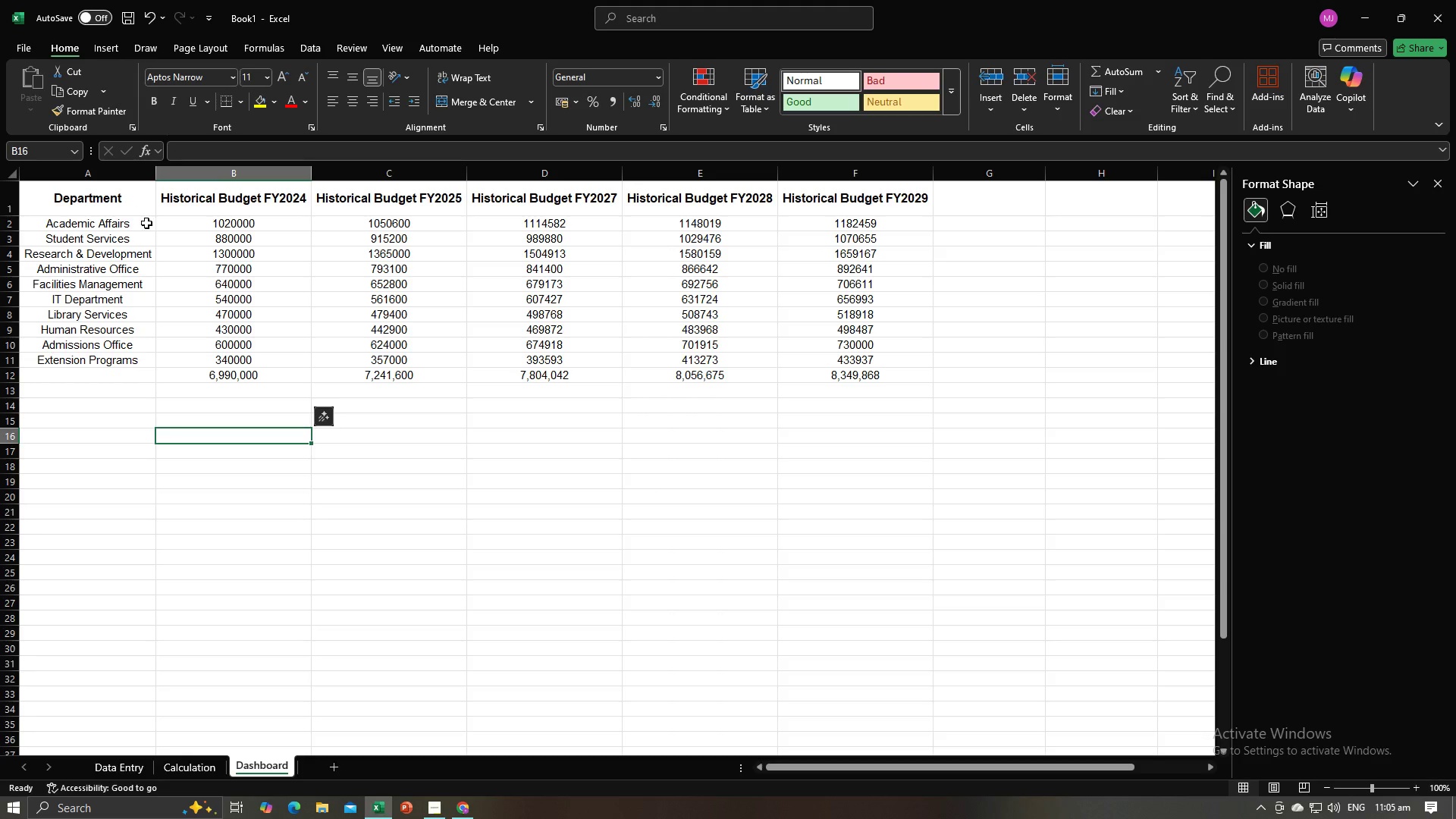 
key(Alt+AltLeft)
 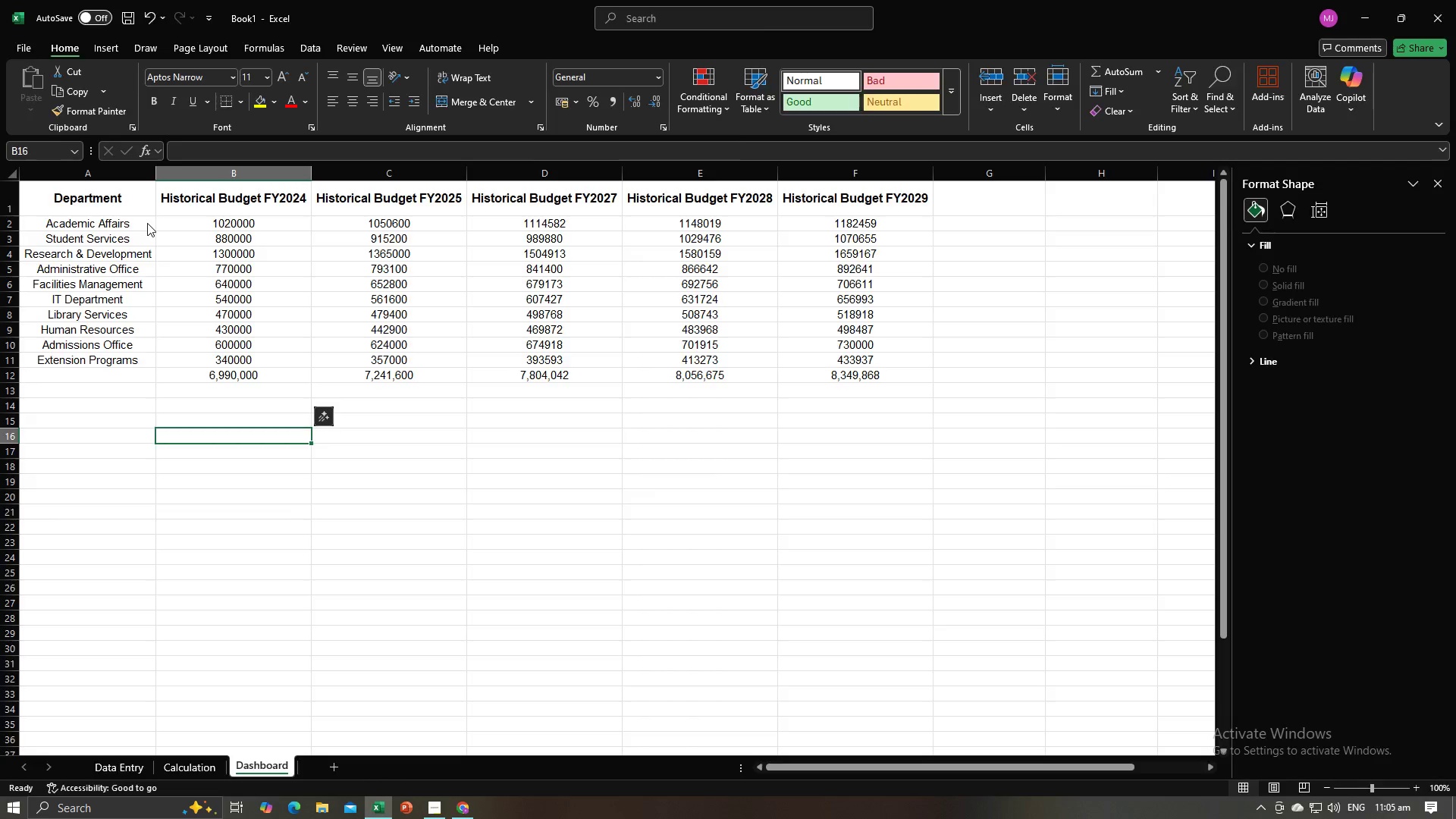 
key(Alt+Tab)
 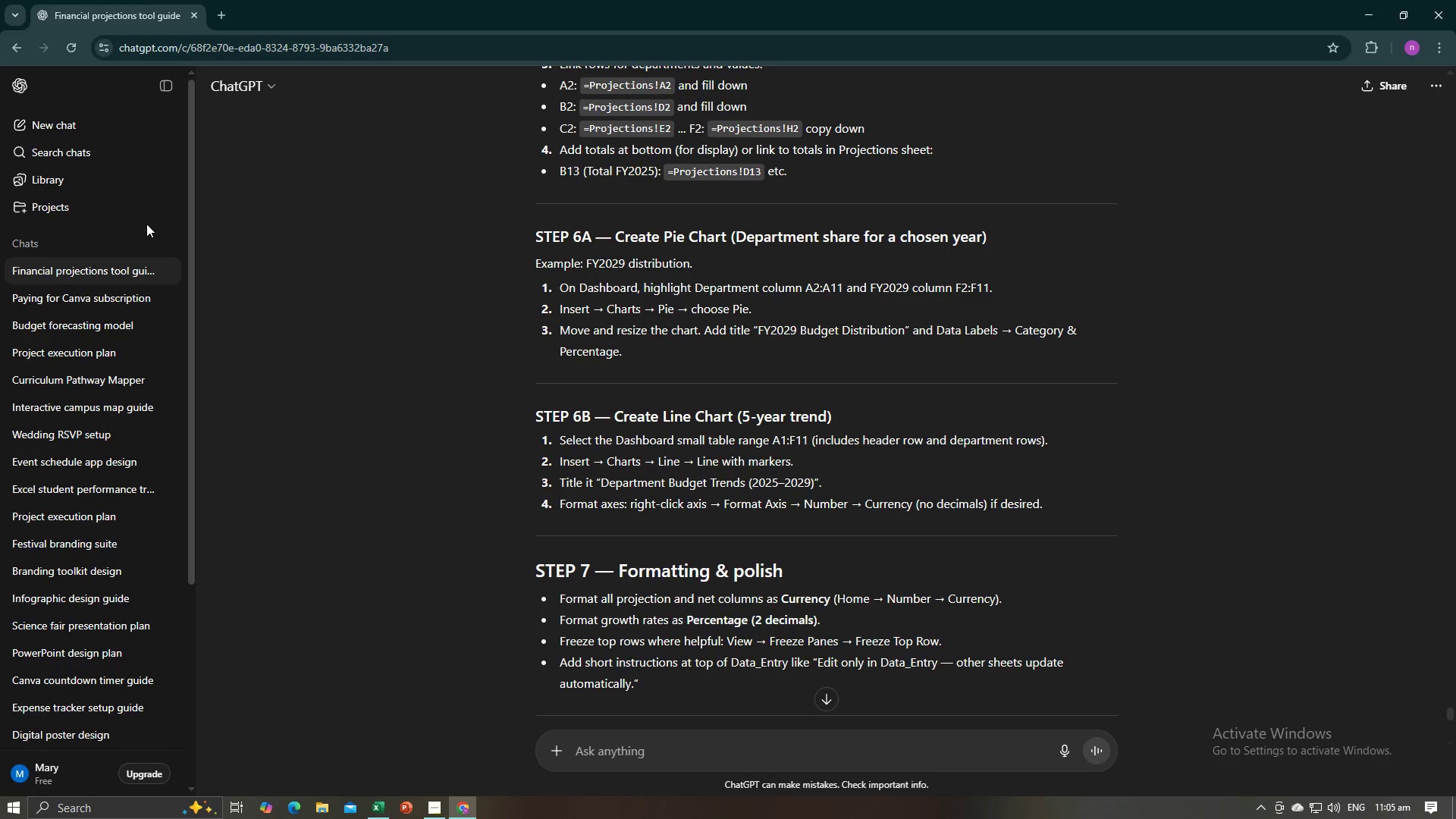 
key(Alt+AltLeft)
 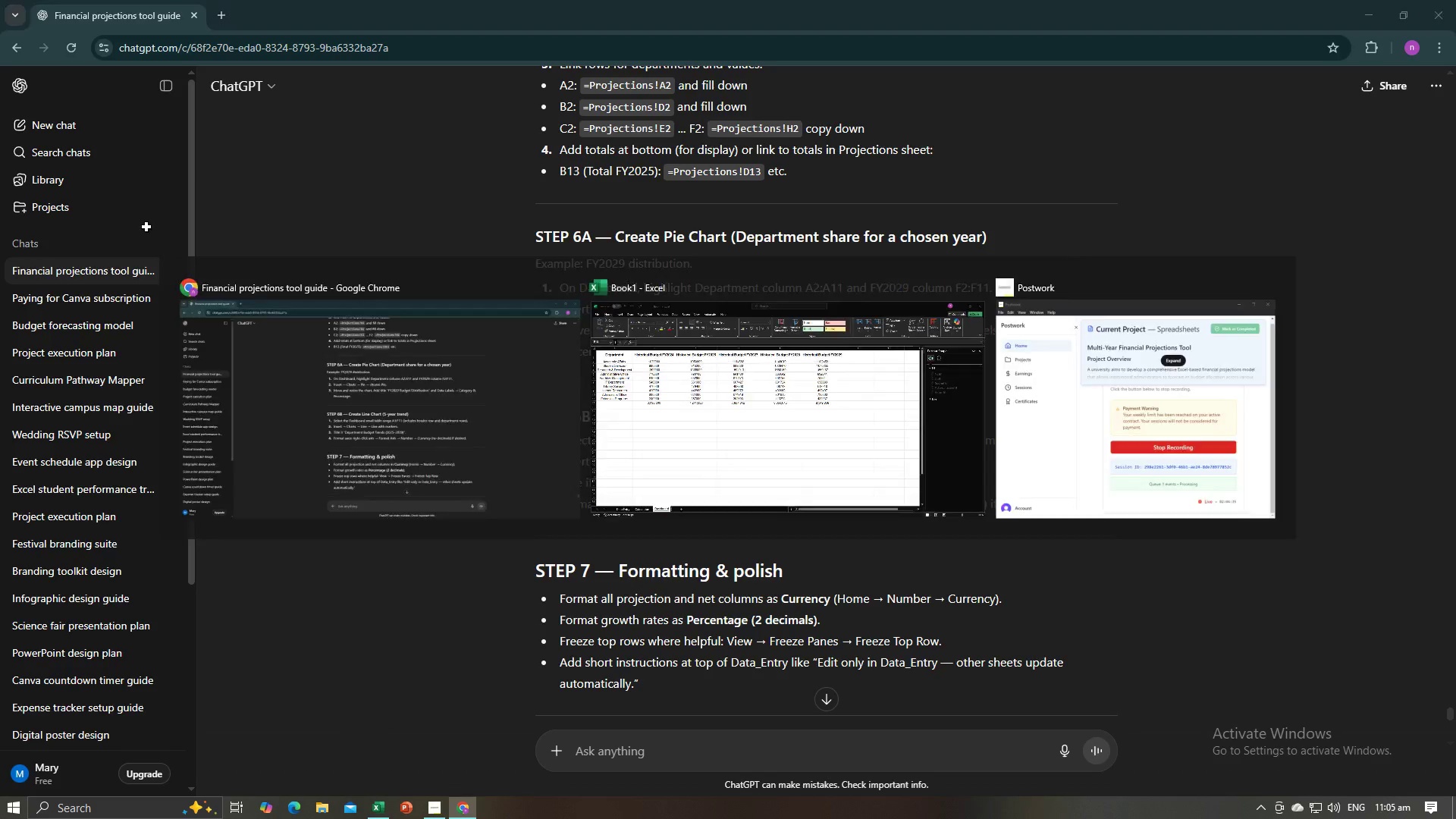 
key(Alt+Tab)
 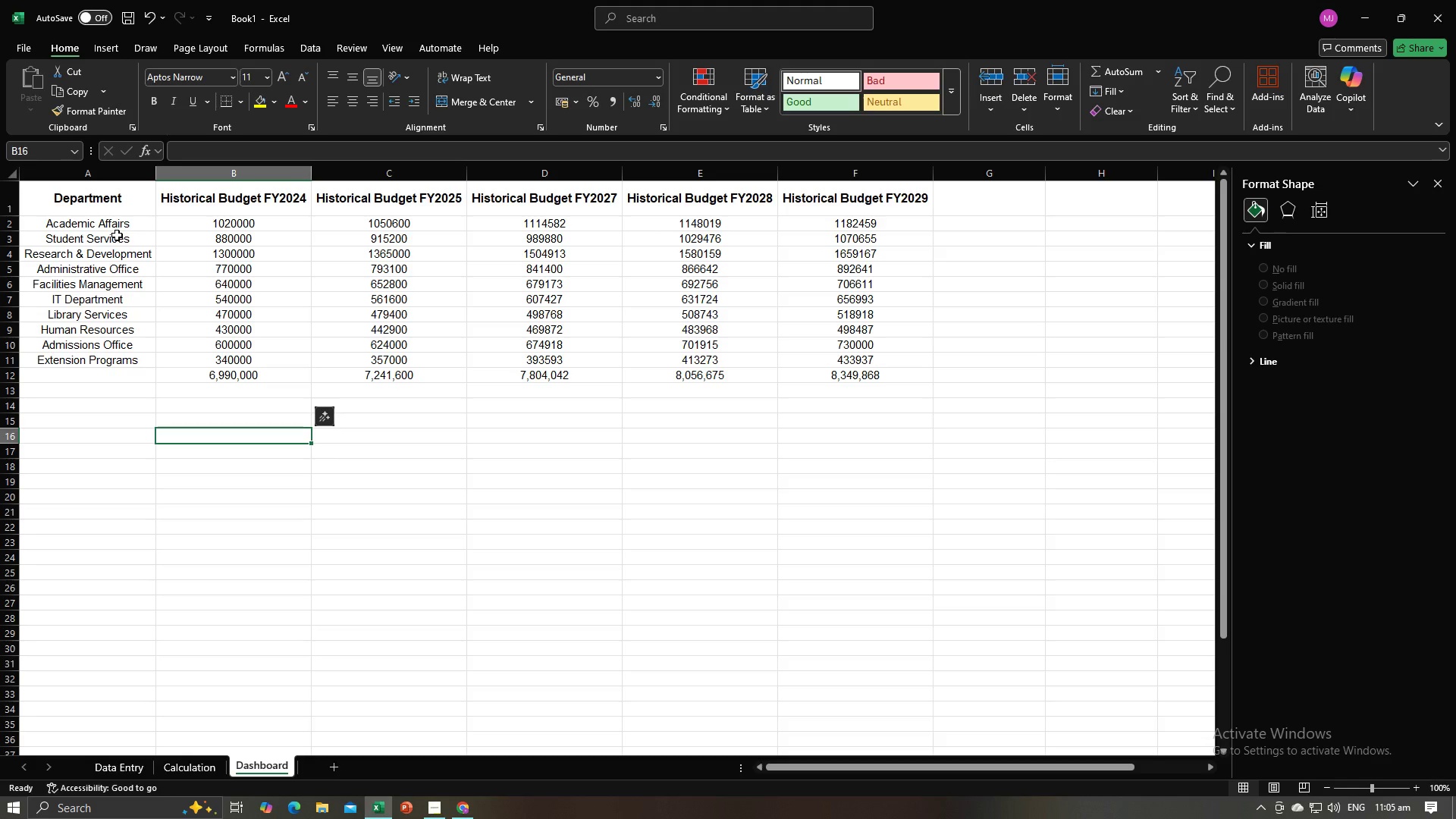 
key(Alt+AltLeft)
 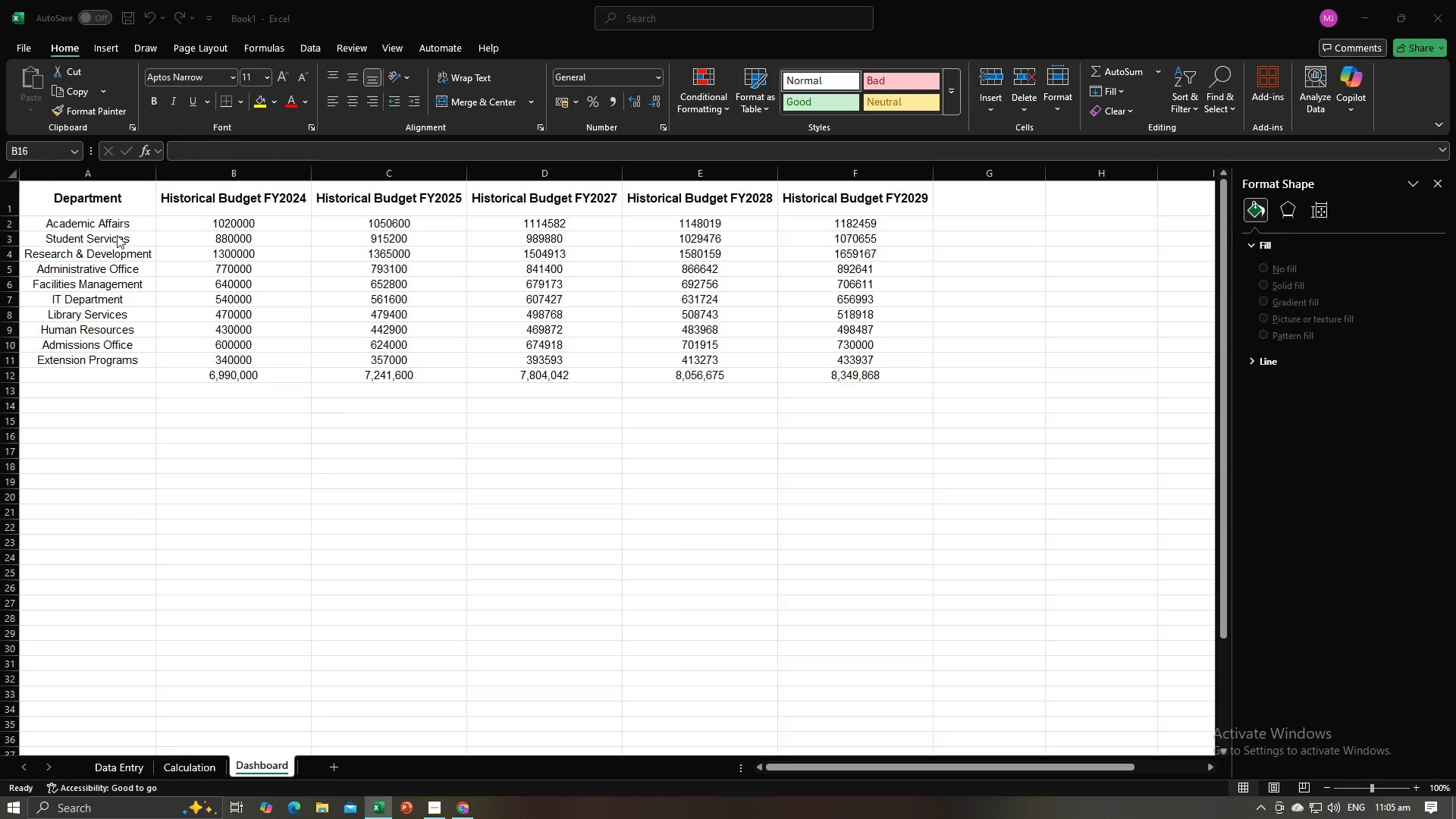 
key(Alt+Tab)
 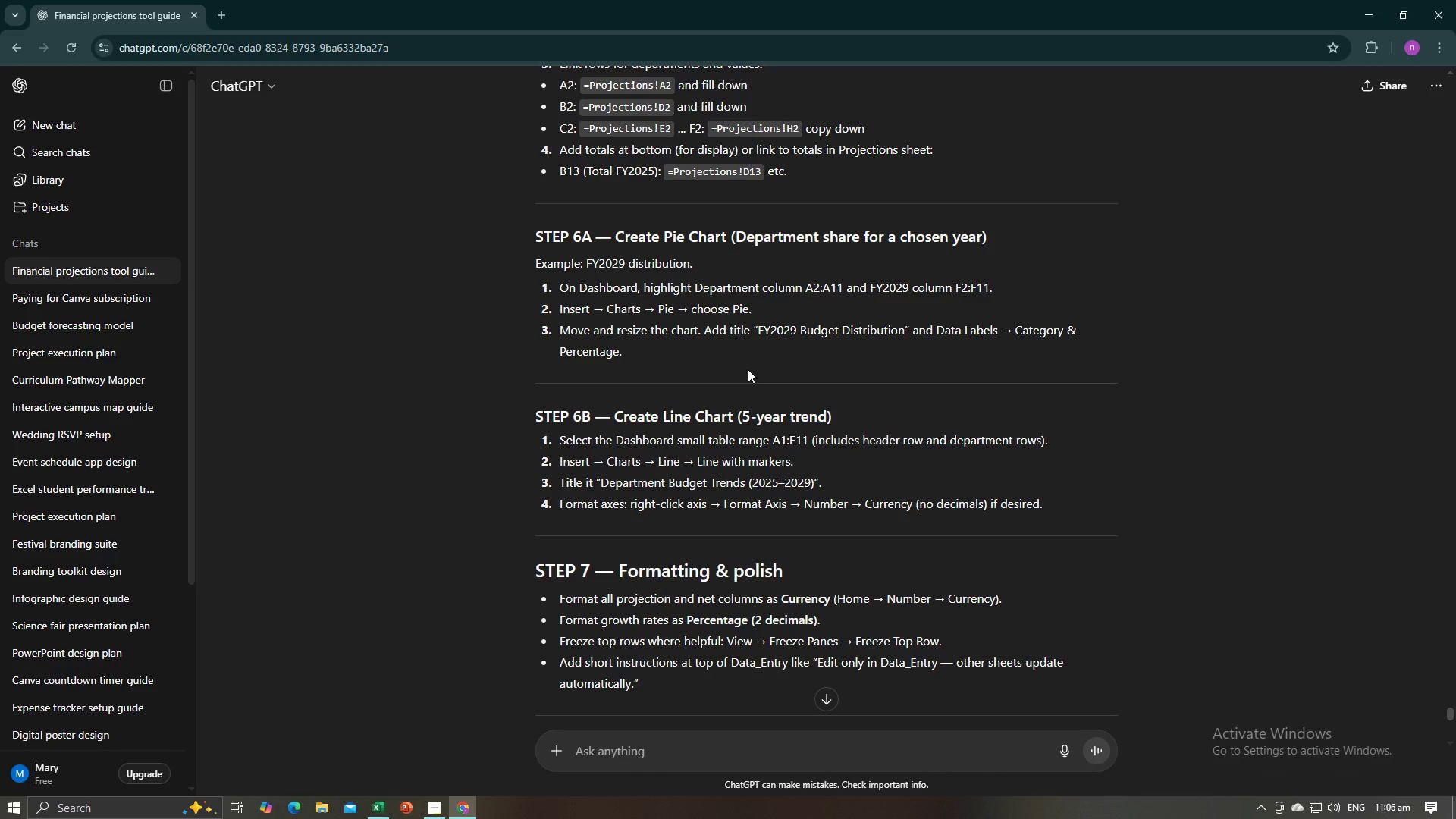 
wait(23.03)
 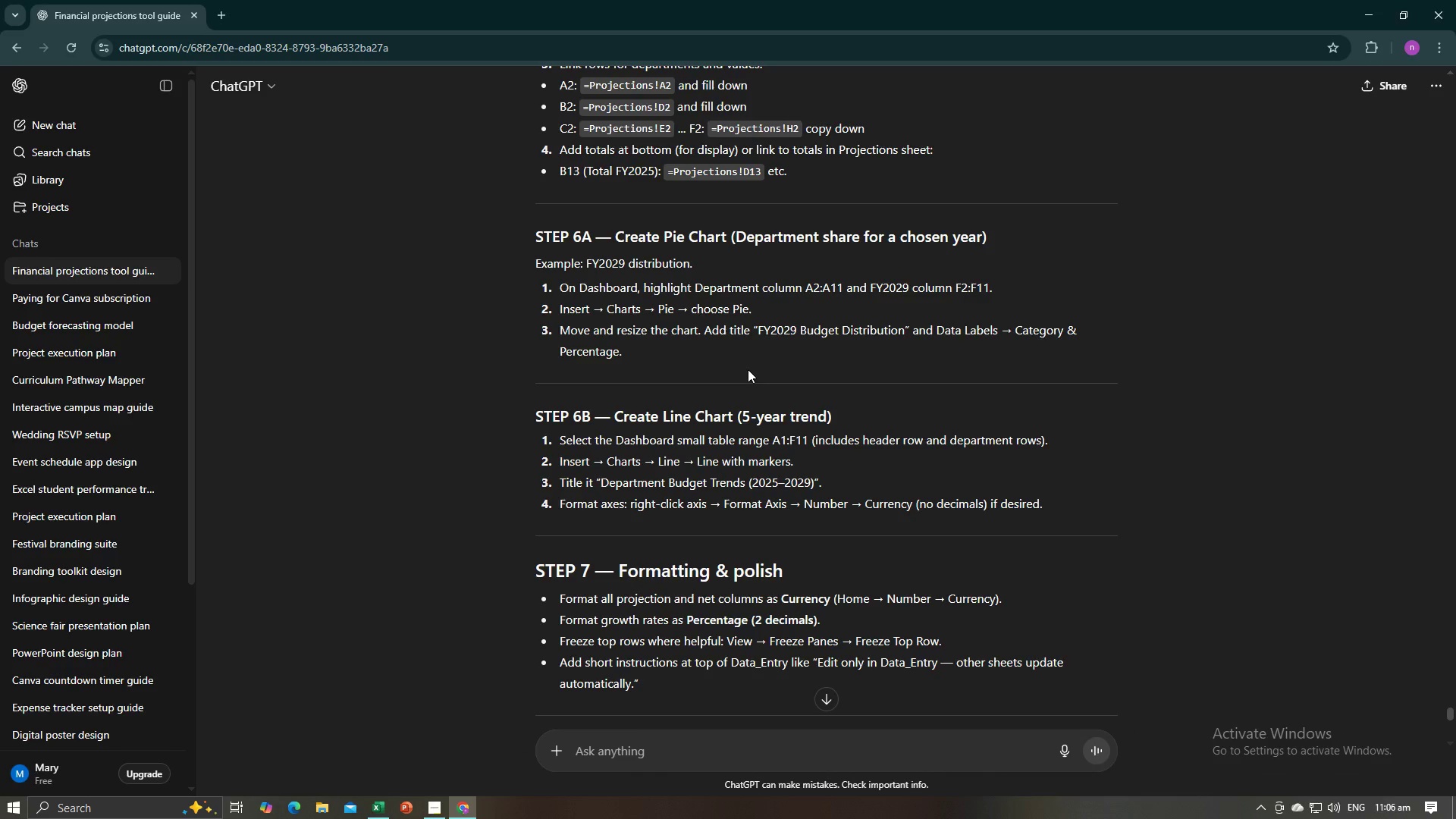 
key(Alt+AltLeft)
 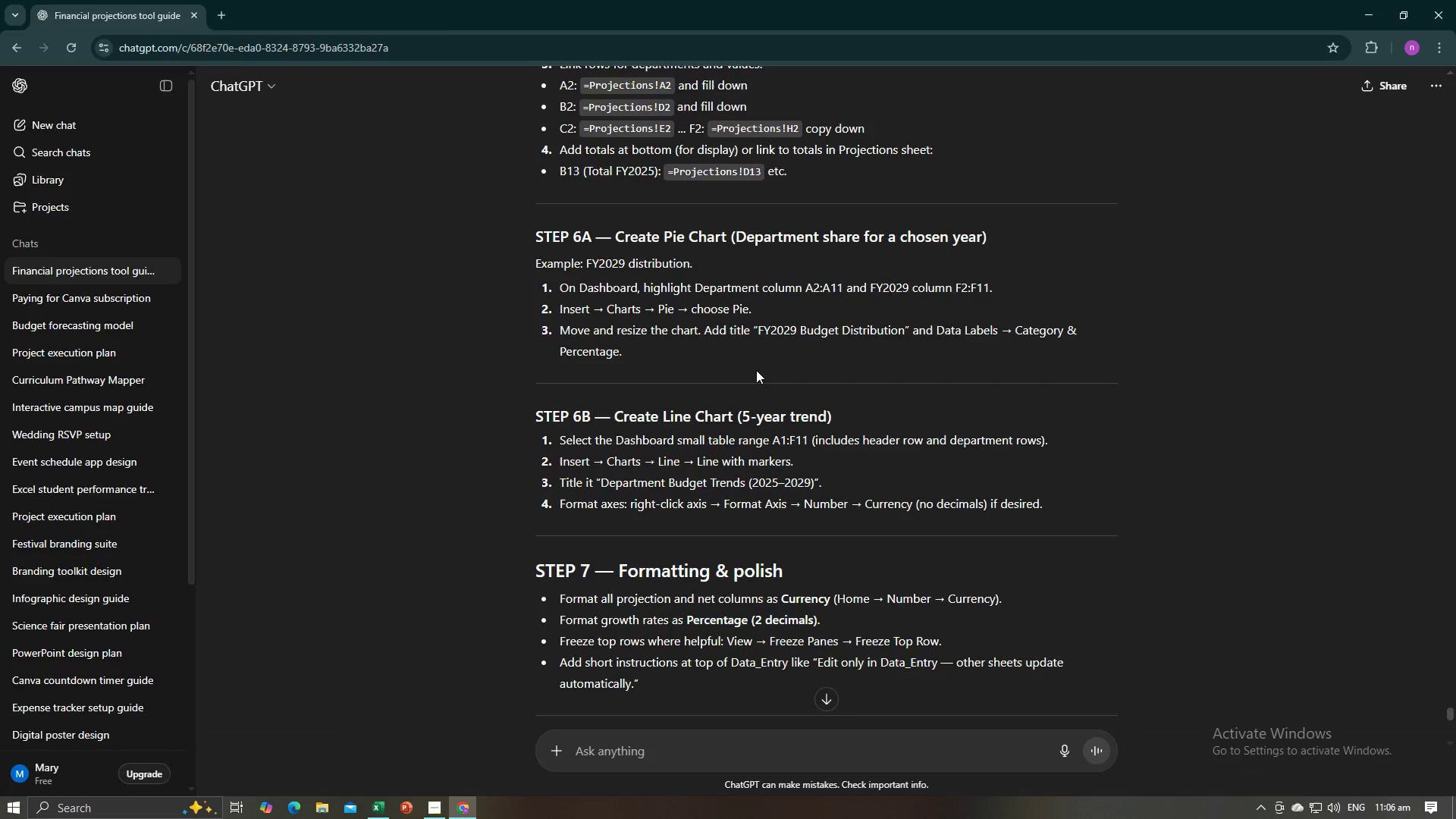 
key(Alt+Tab)
 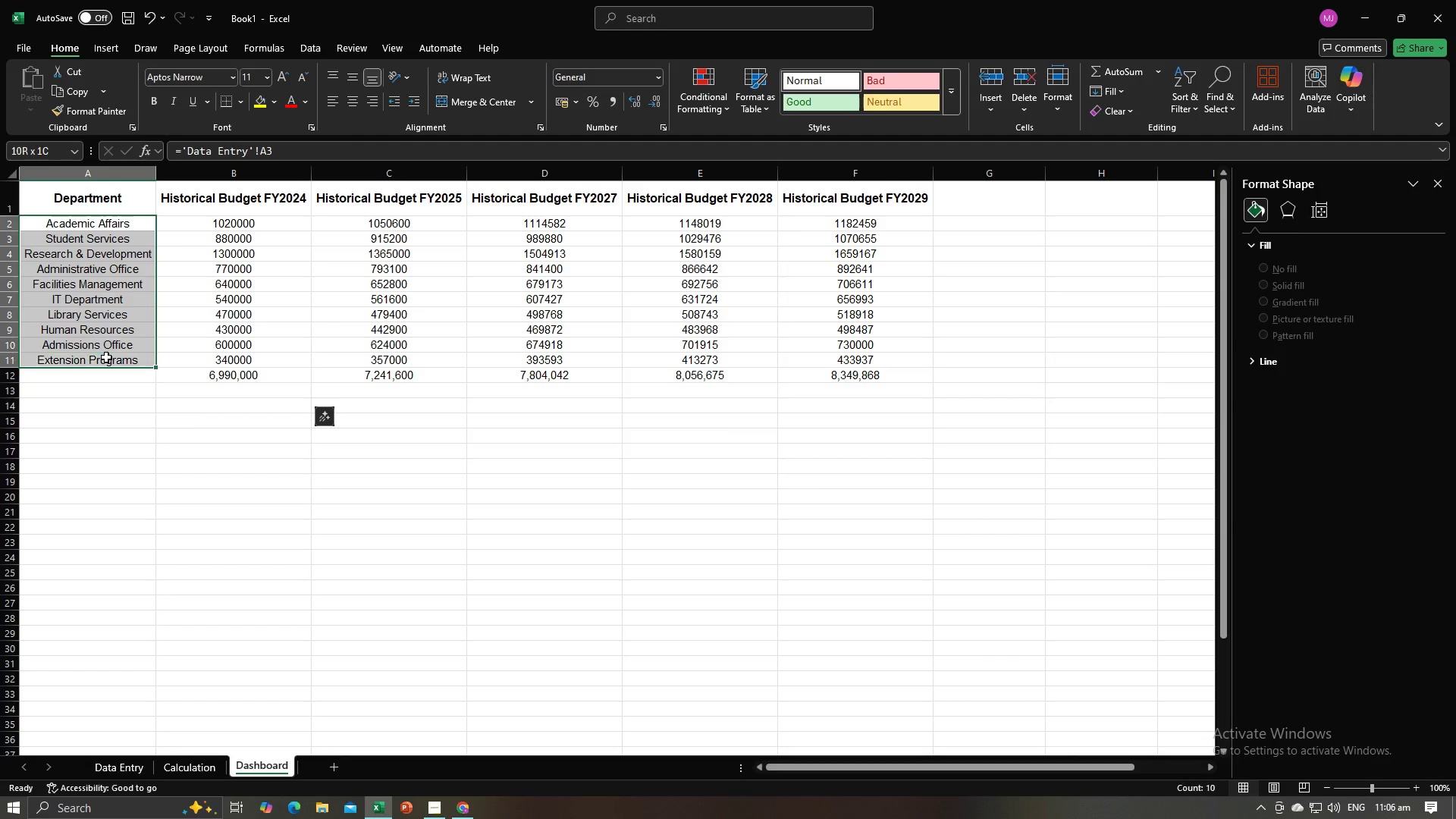 
hold_key(key=ControlLeft, duration=1.5)
 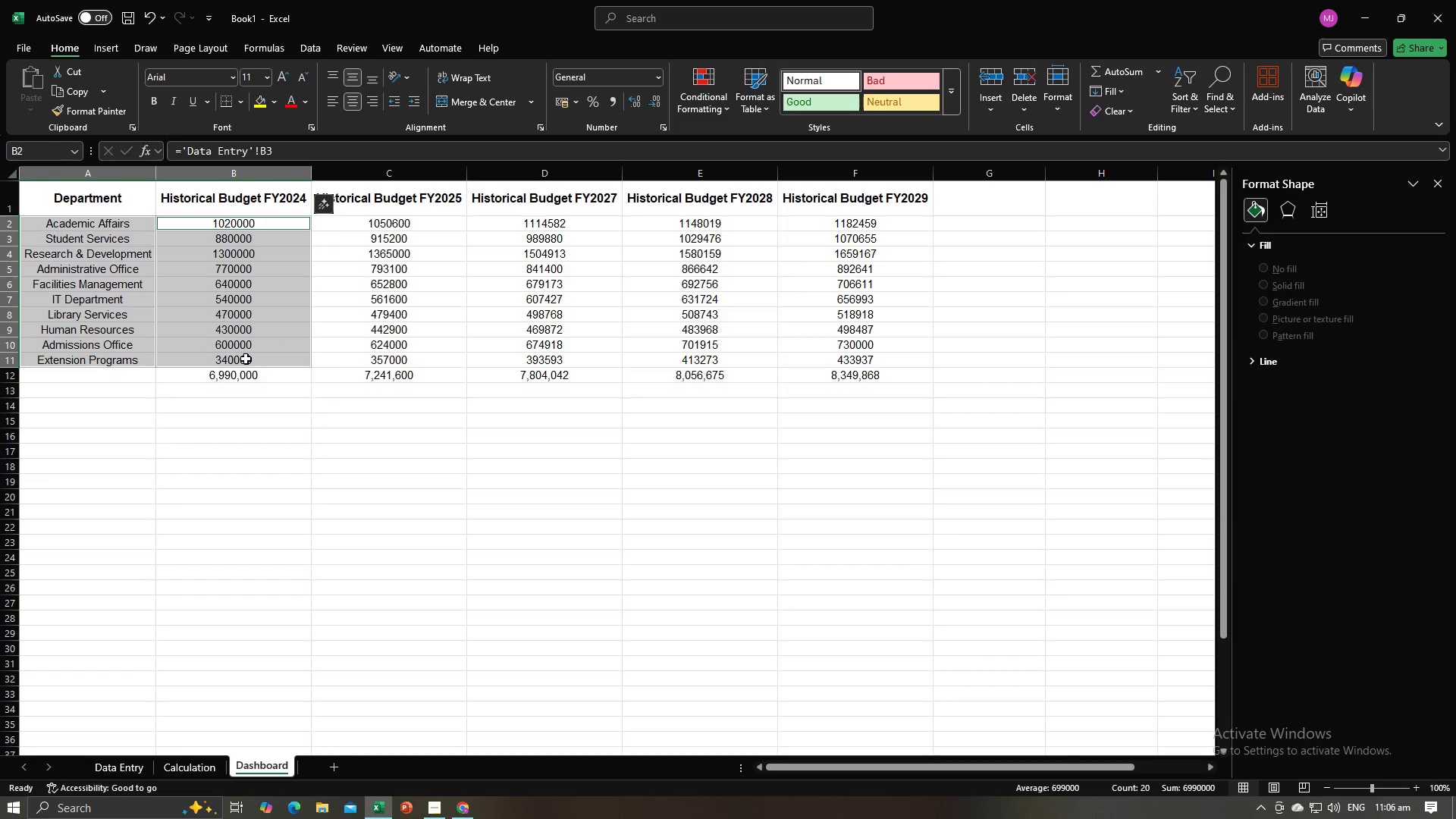 
hold_key(key=ControlLeft, duration=0.36)
 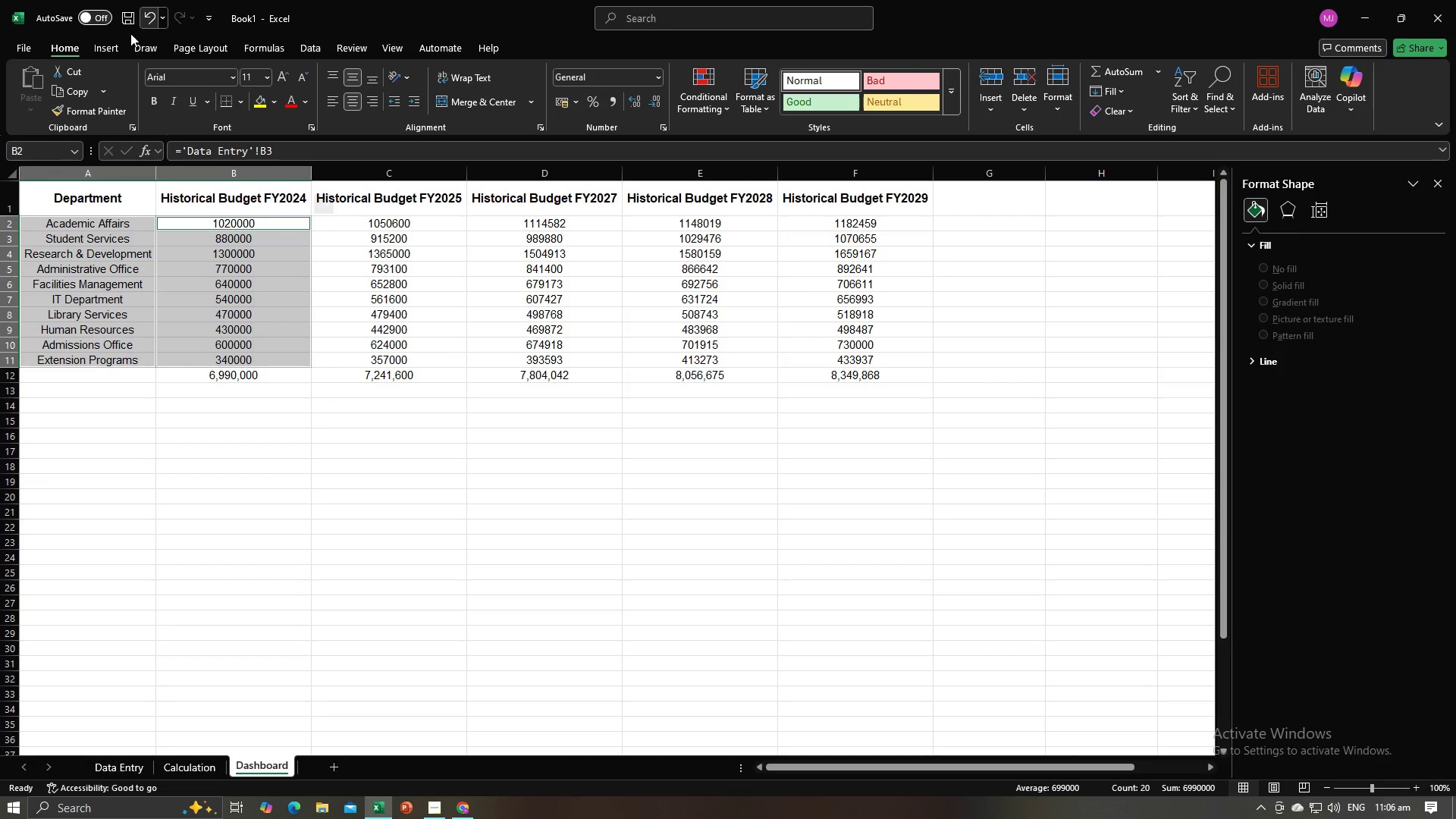 
left_click([110, 46])
 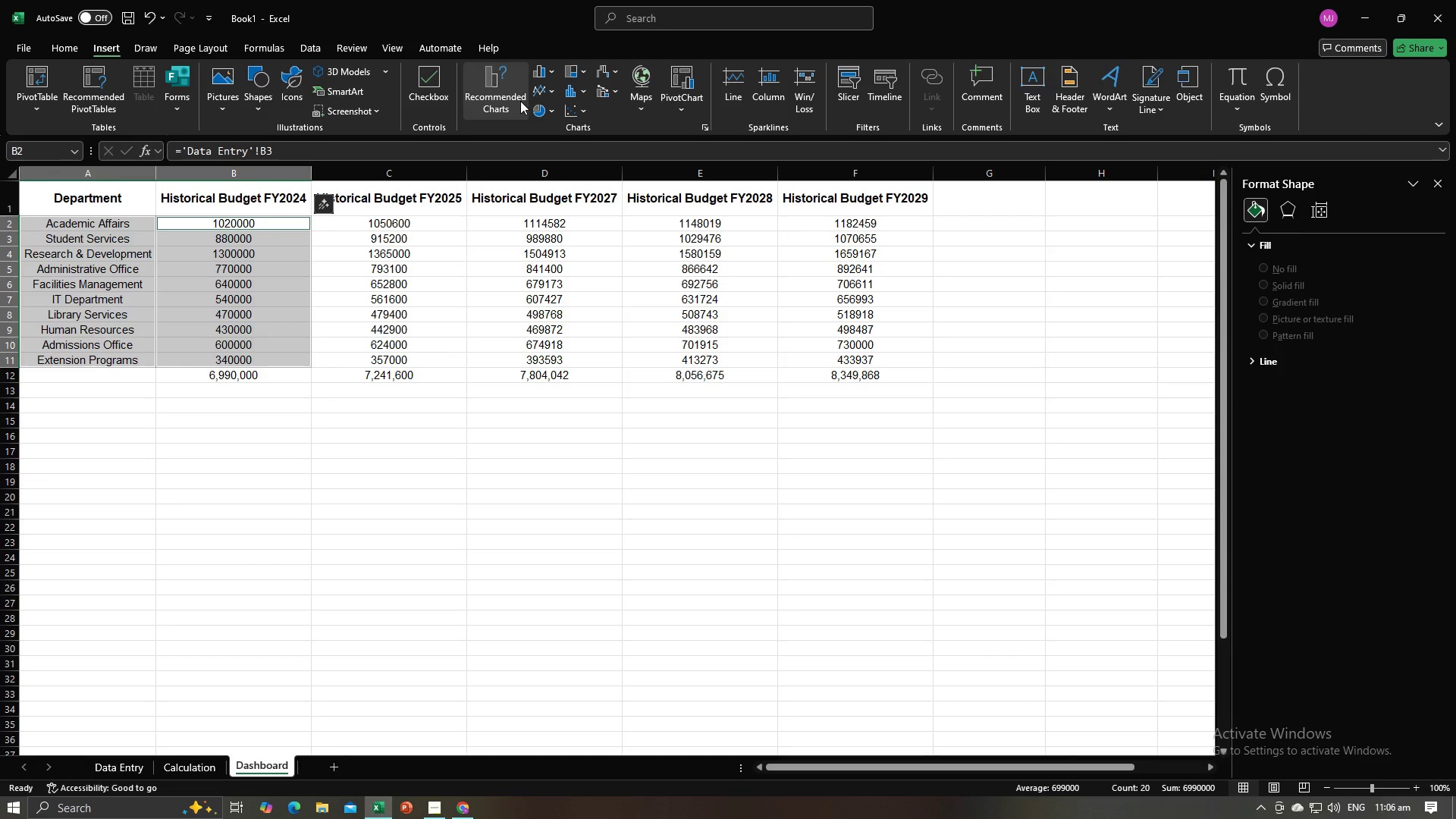 
left_click([532, 108])
 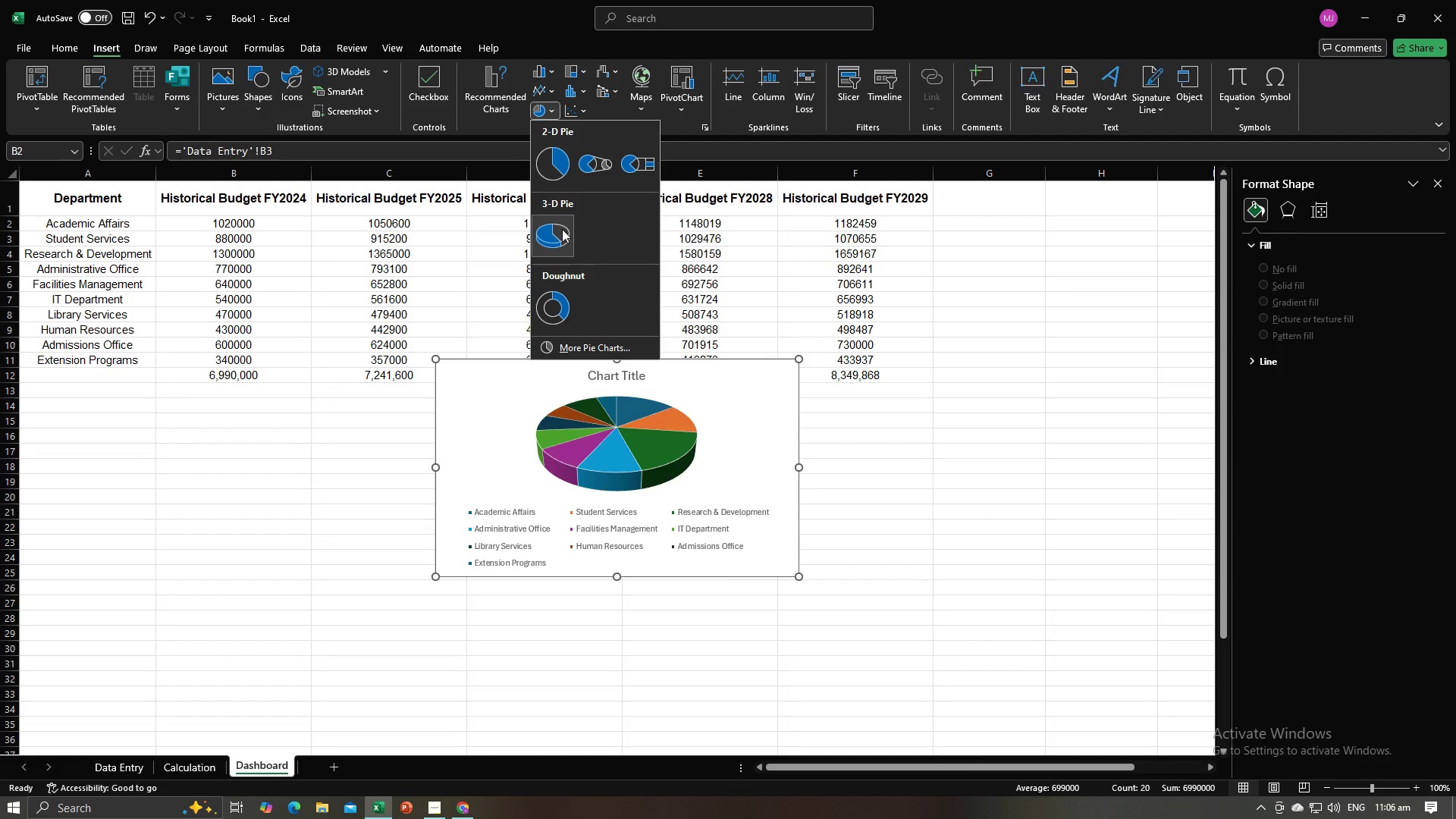 
left_click([562, 229])
 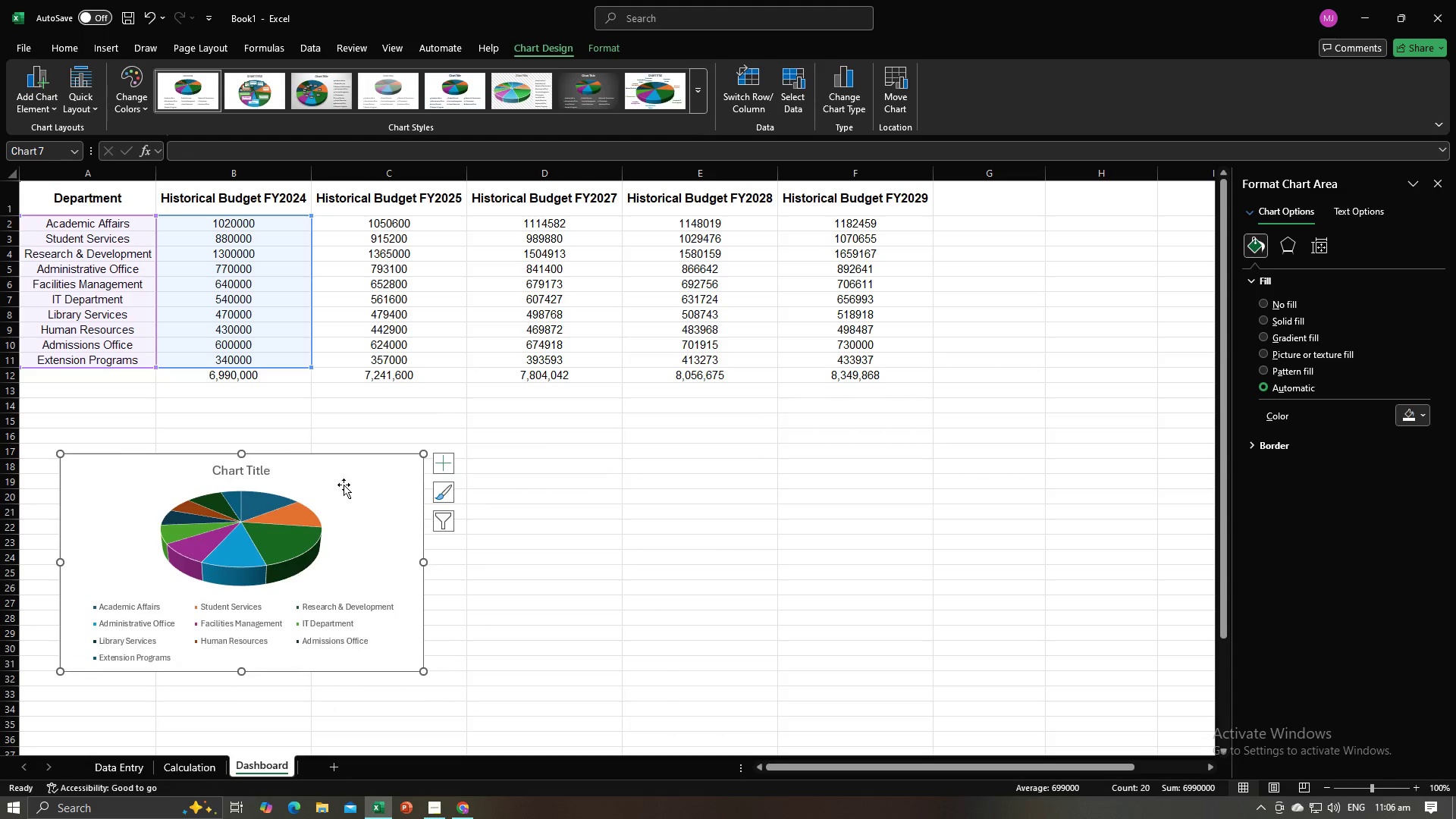 
left_click([257, 476])
 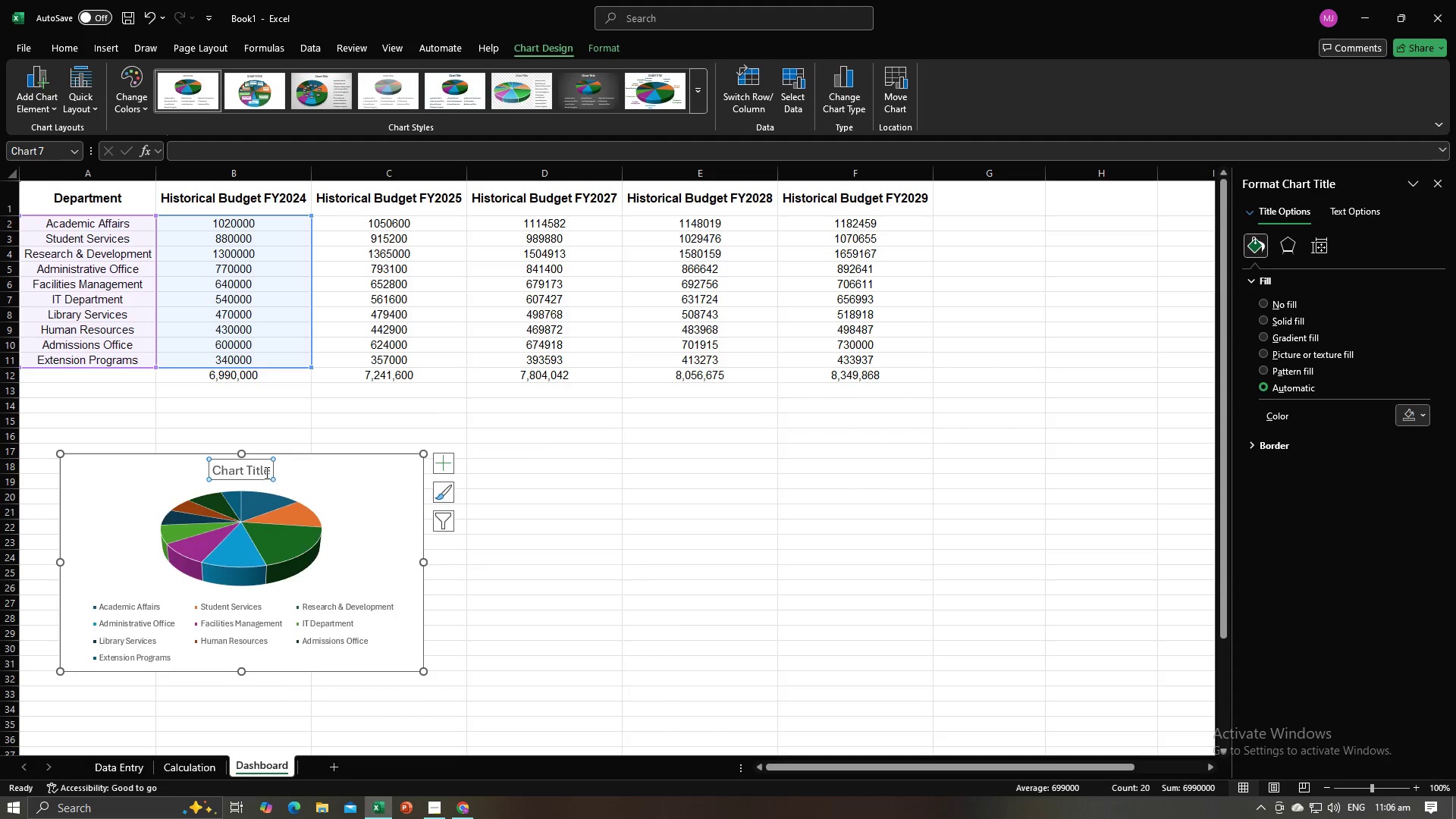 
left_click([266, 472])
 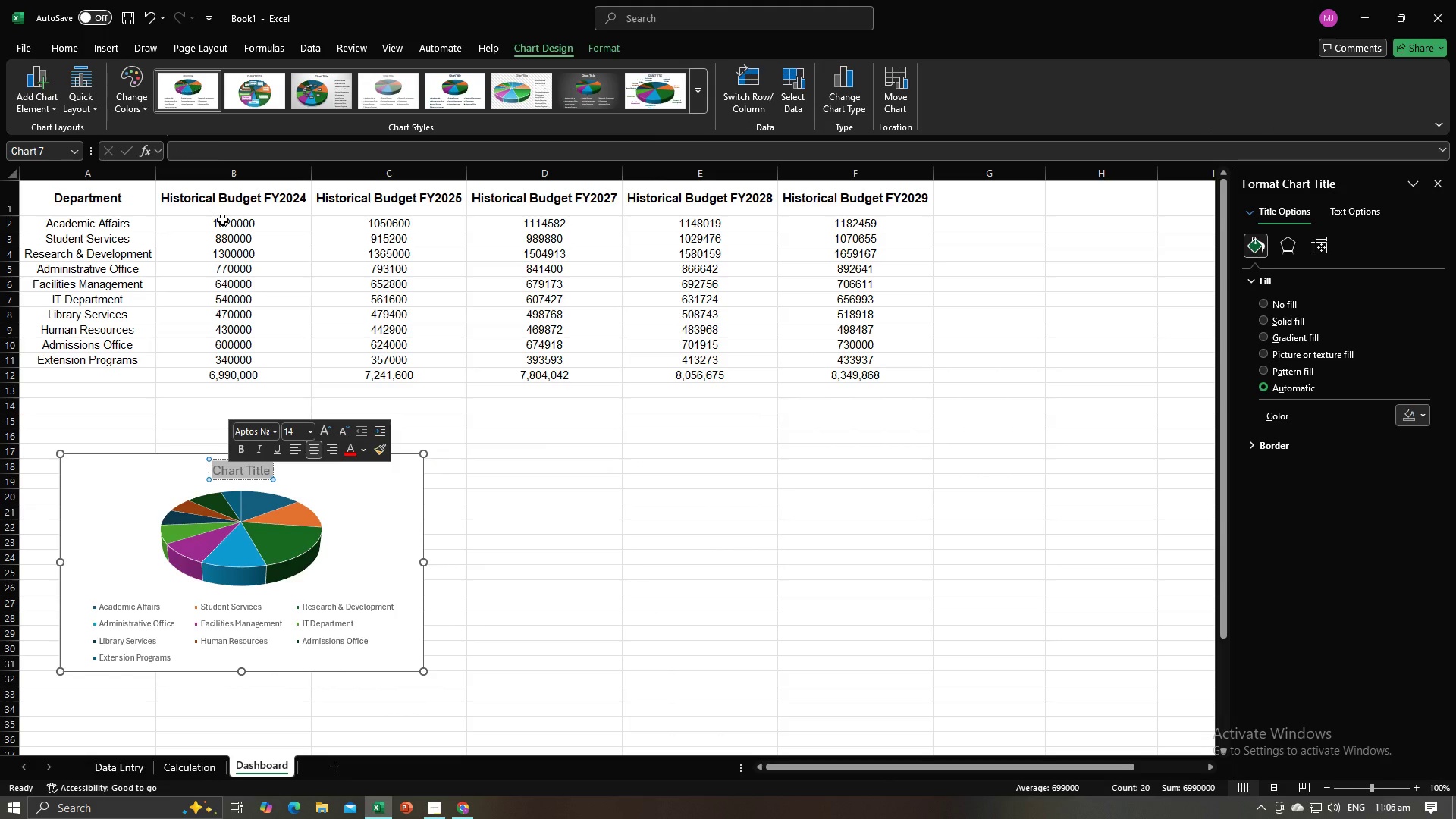 
left_click([224, 199])
 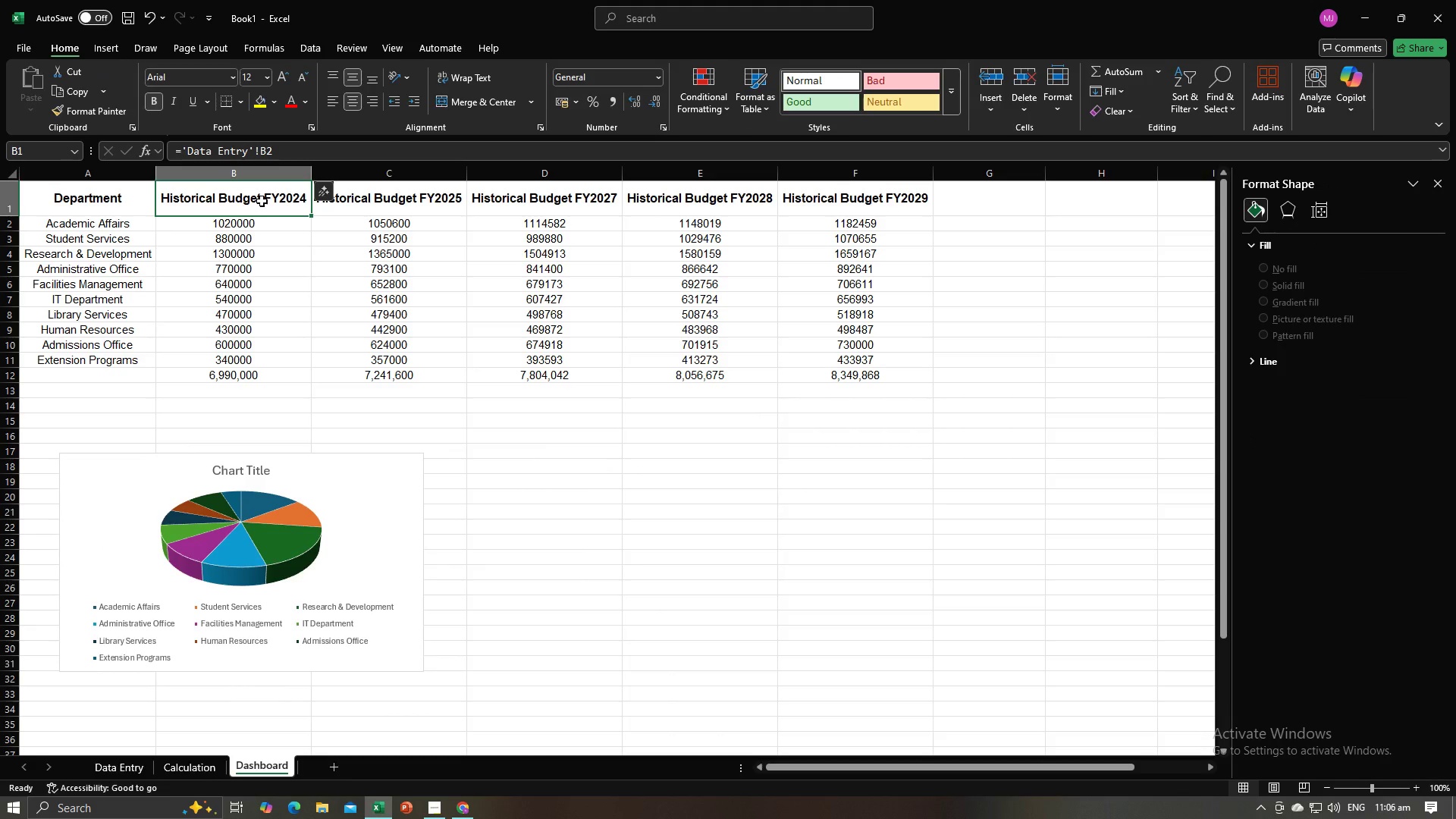 
double_click([262, 201])
 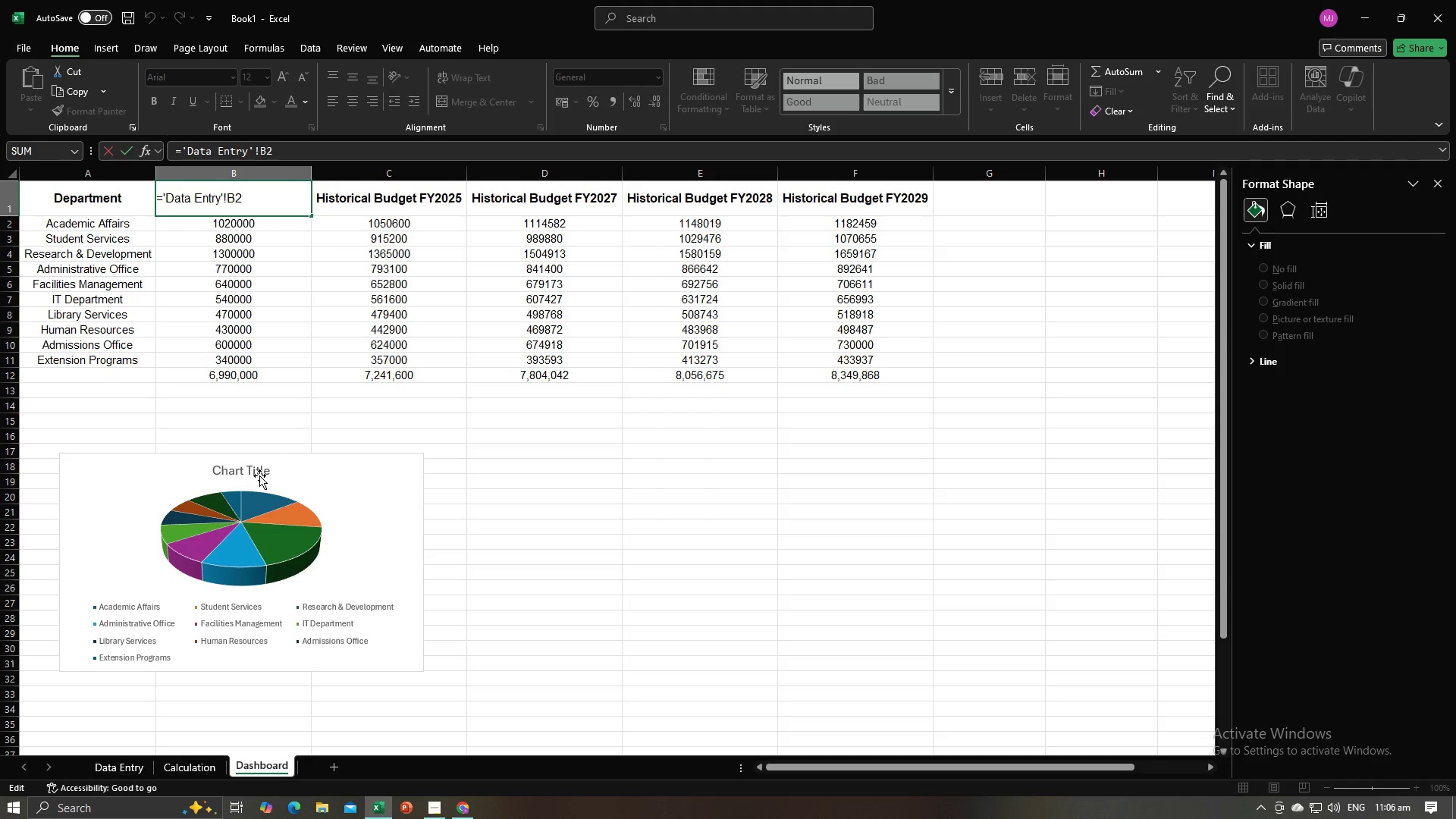 
double_click([260, 471])
 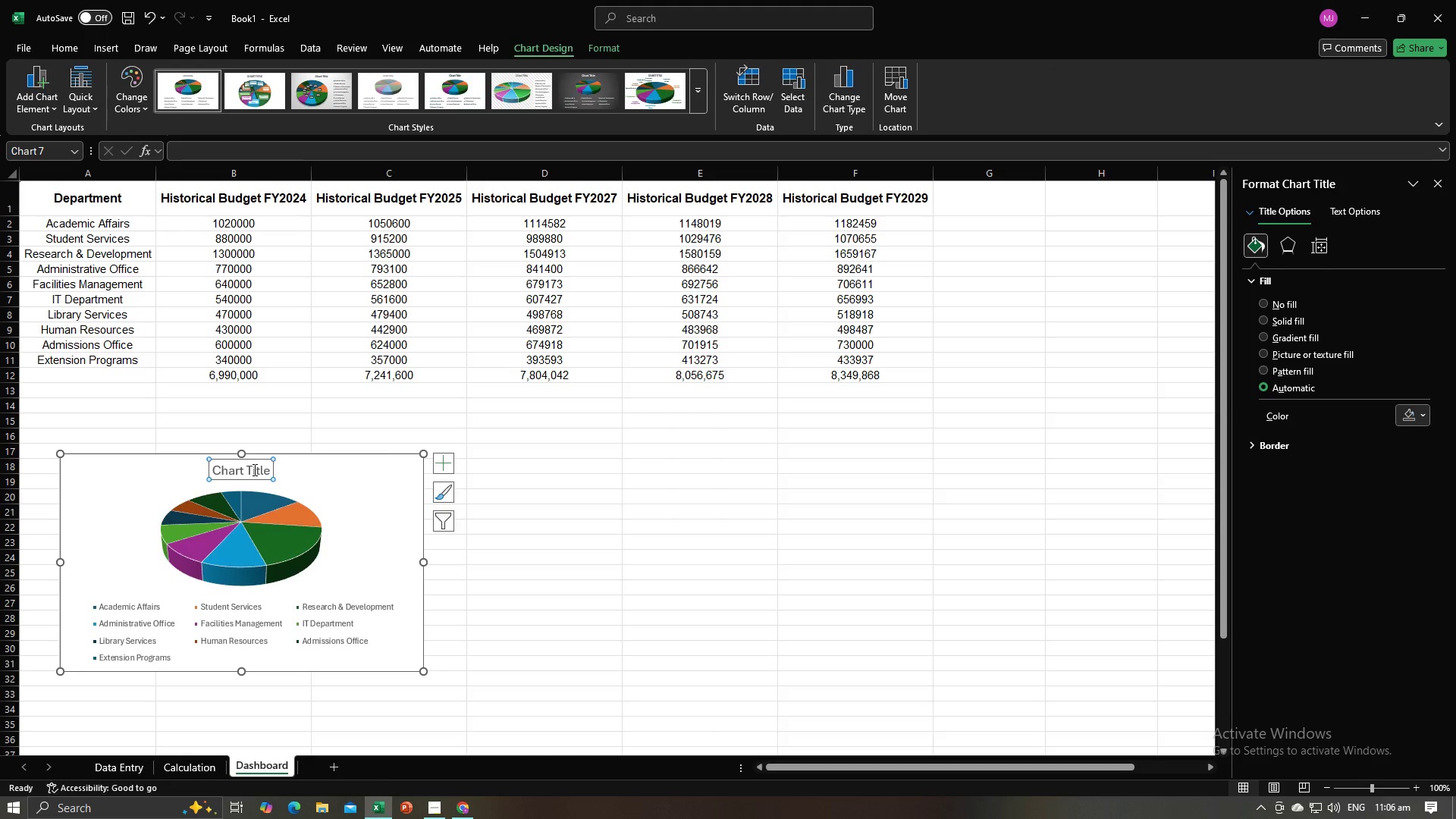 
double_click([253, 469])
 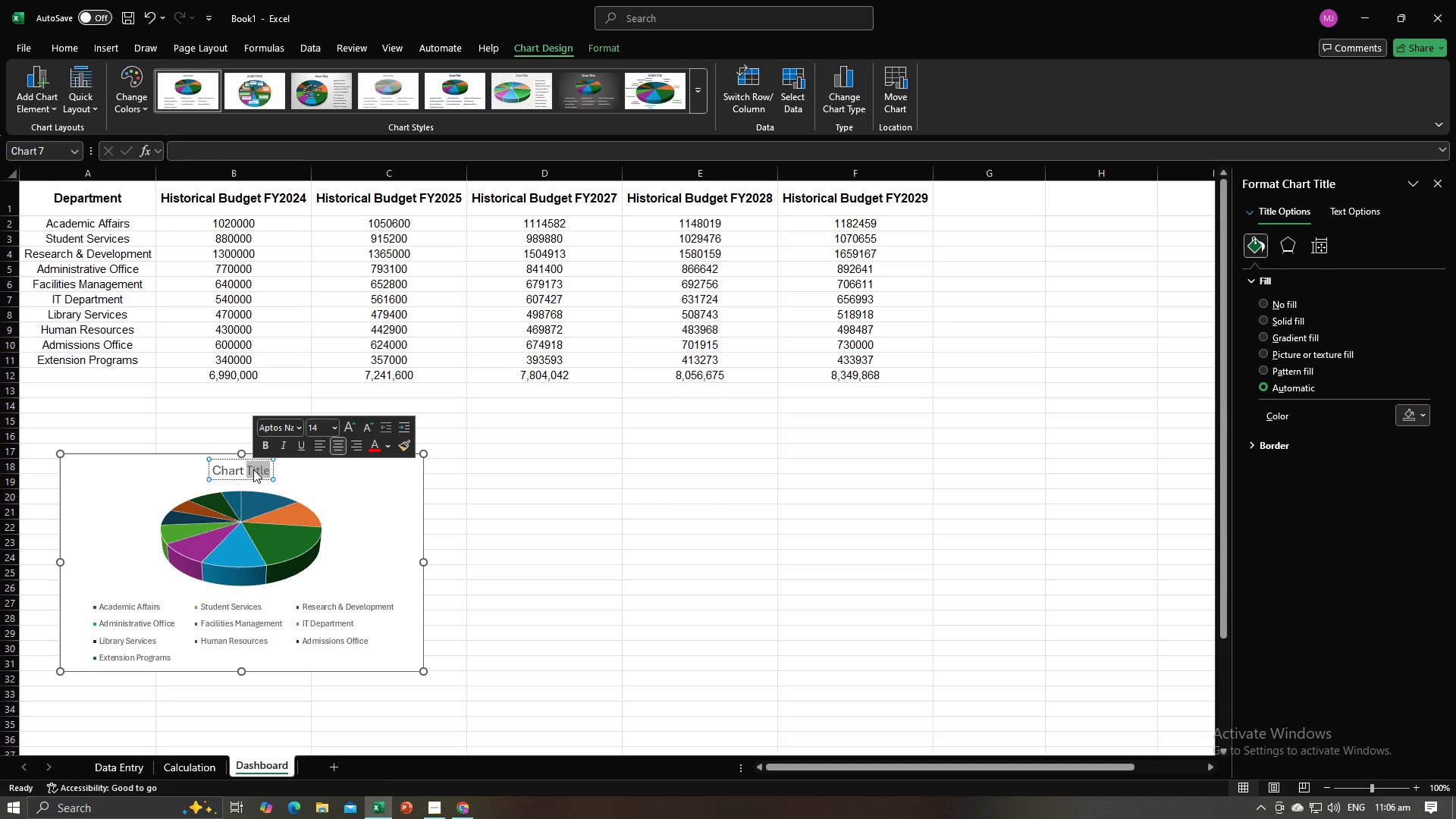 
hold_key(key=ControlLeft, duration=0.41)
 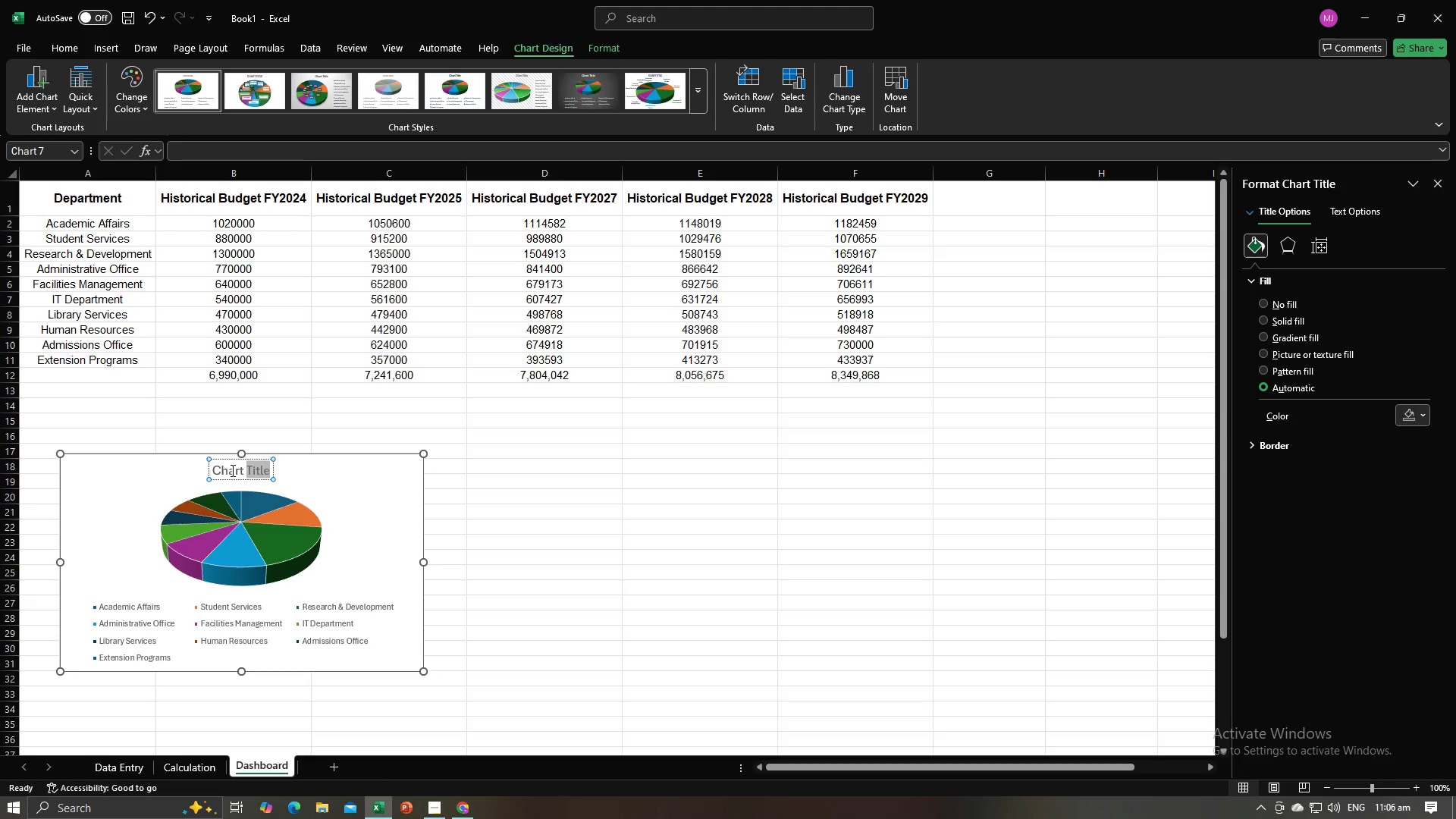 
key(Control+A)
 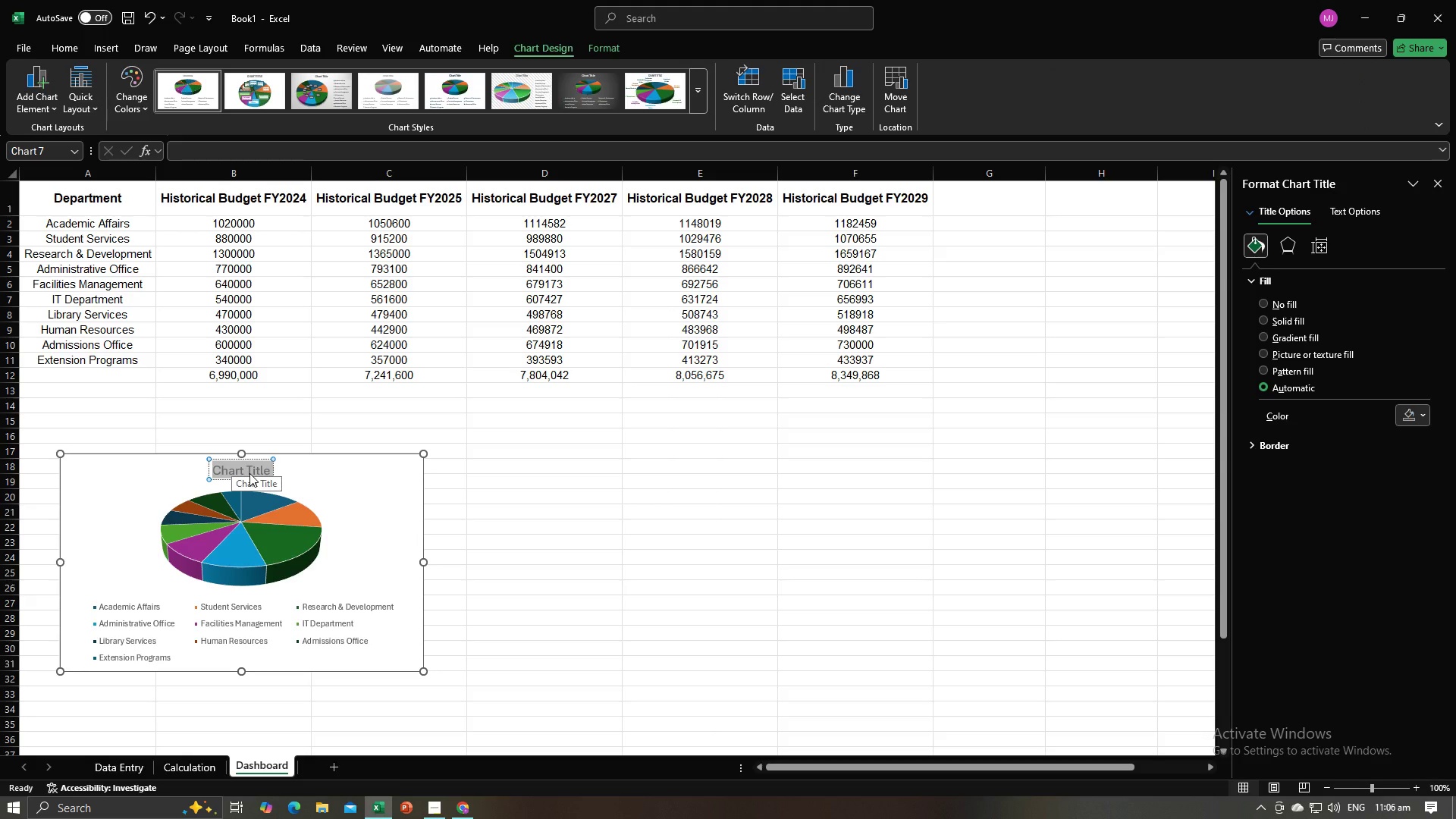 
type(Historical Budget FY )
key(Backspace)
type(2024)
 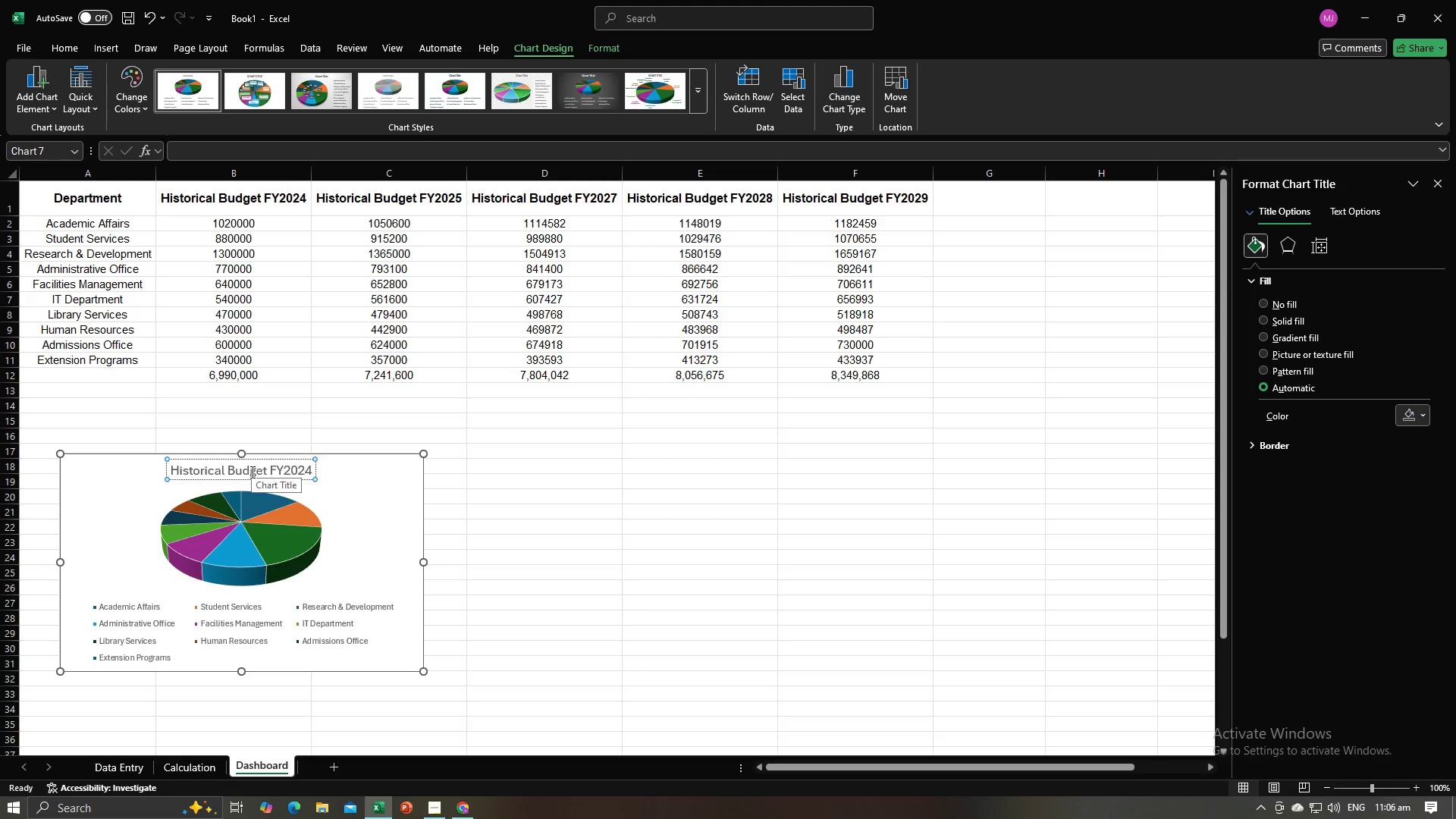 
 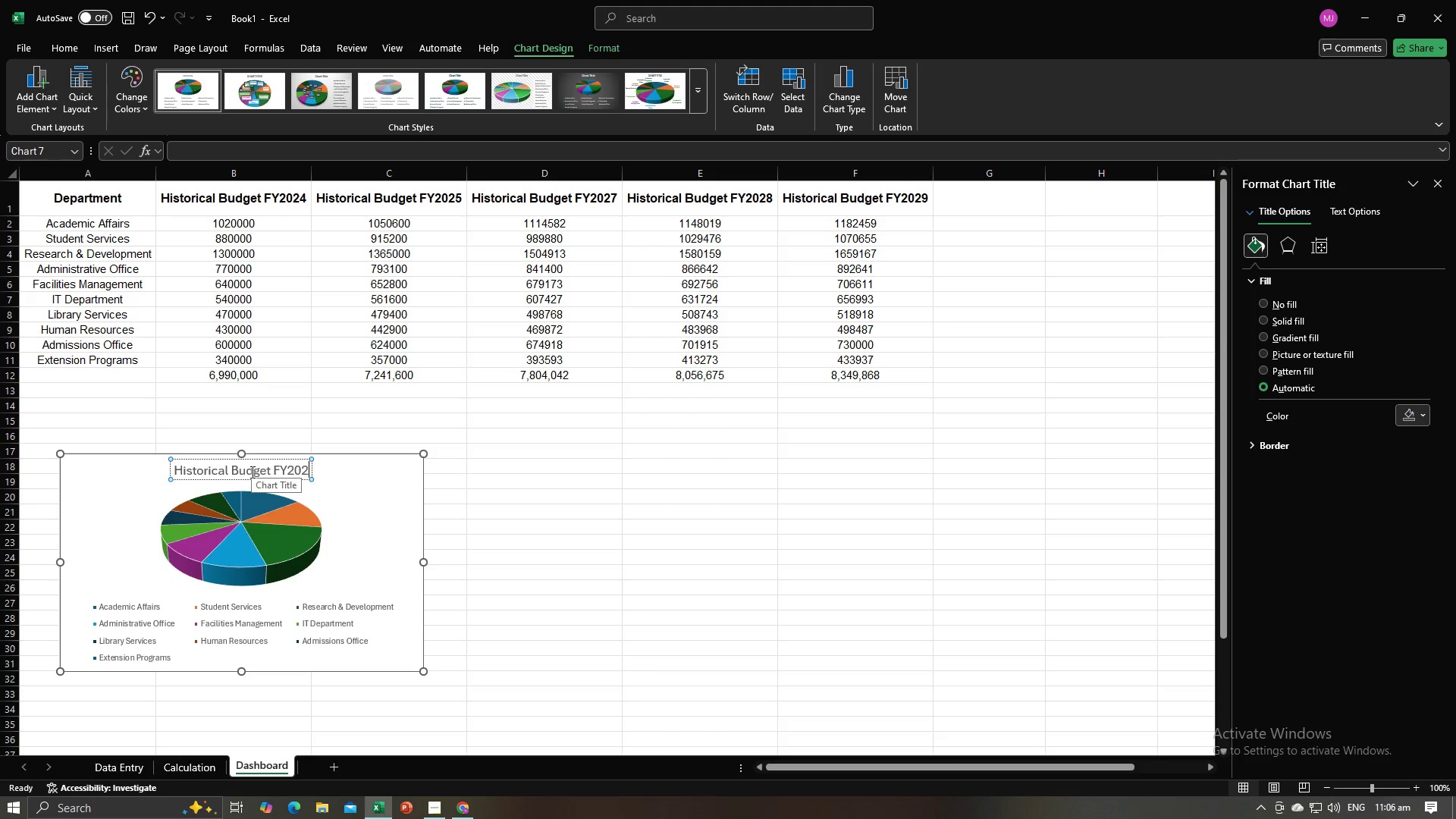 
key(Enter)
 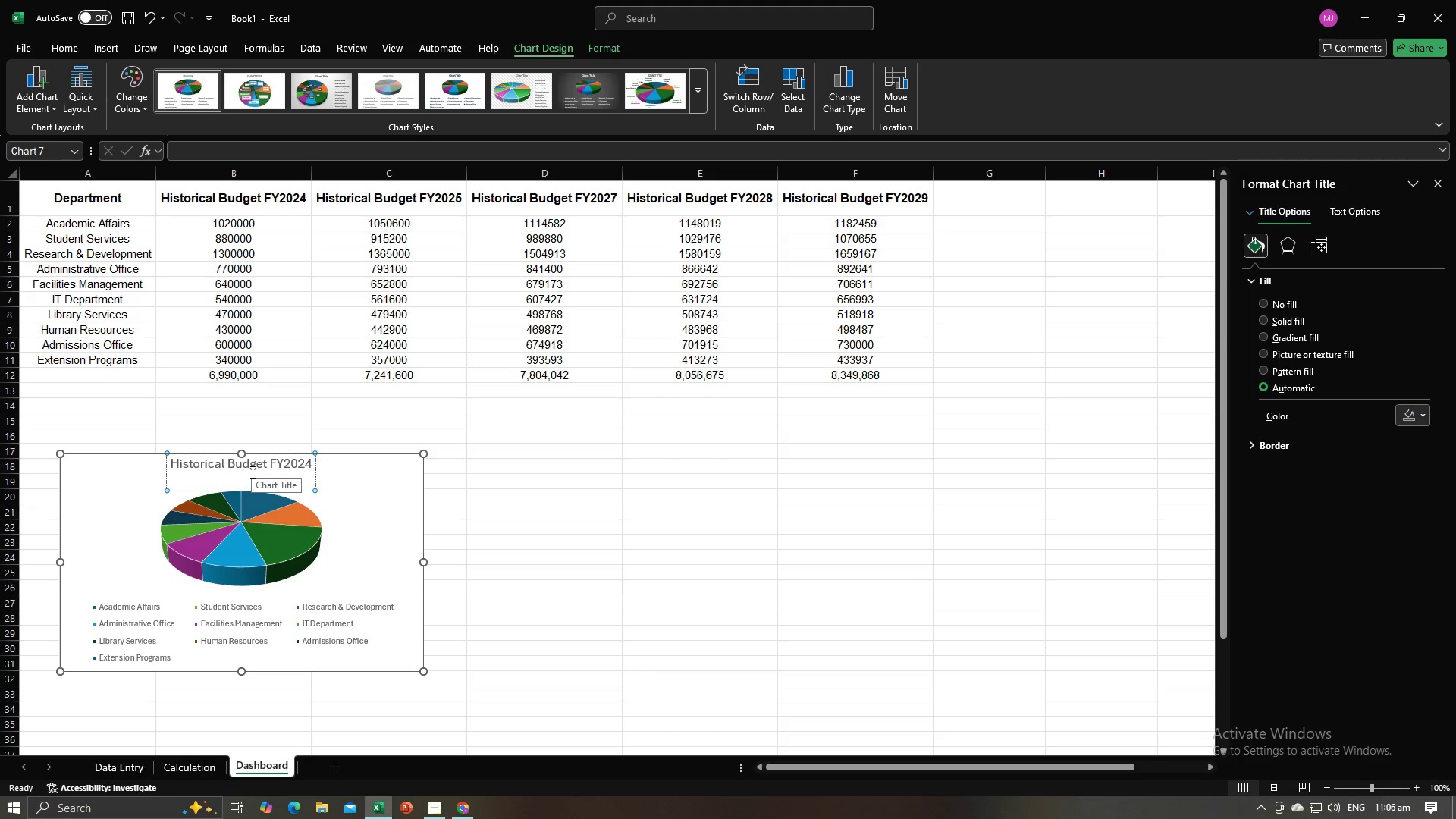 
key(Backspace)
 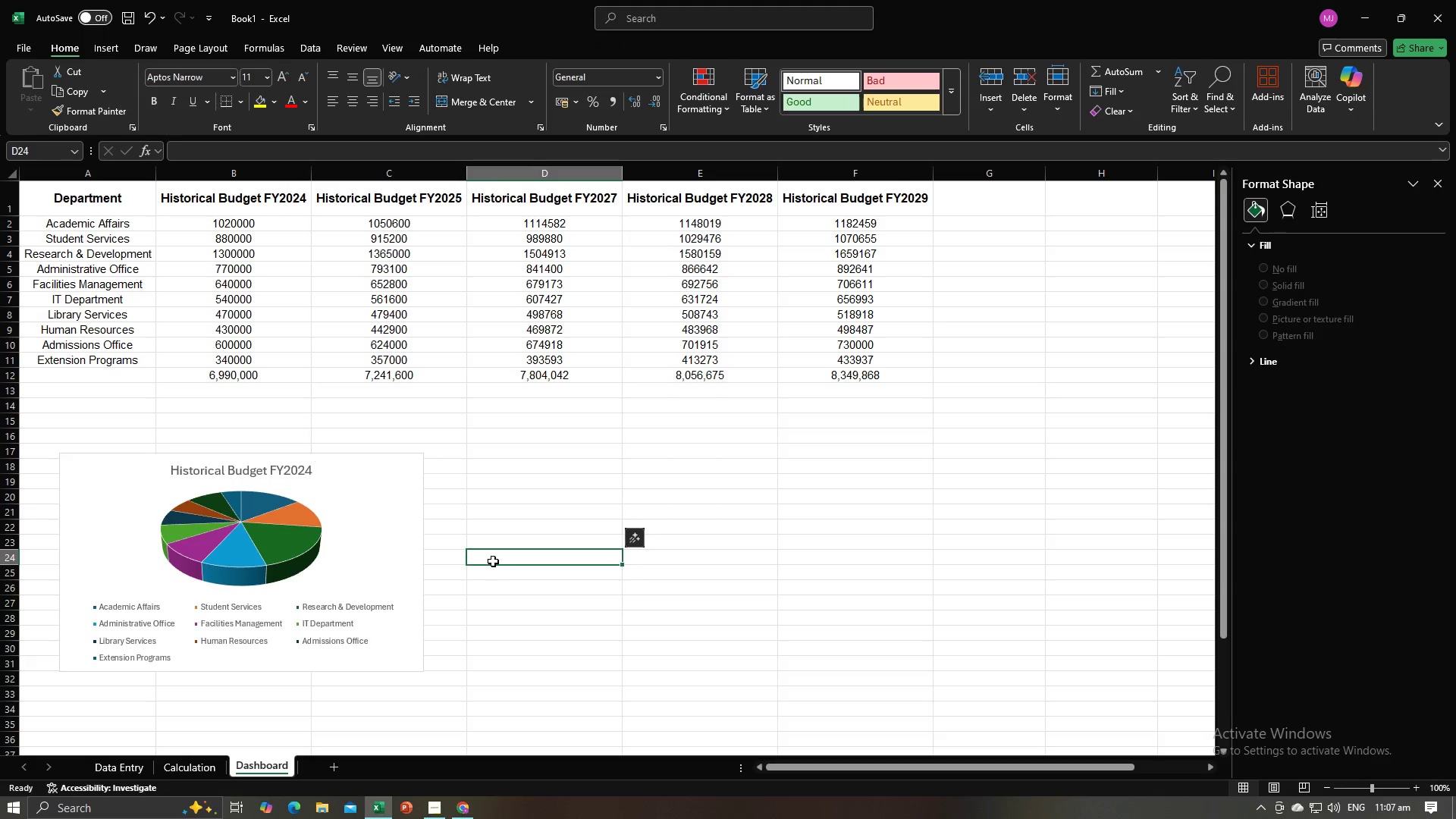 